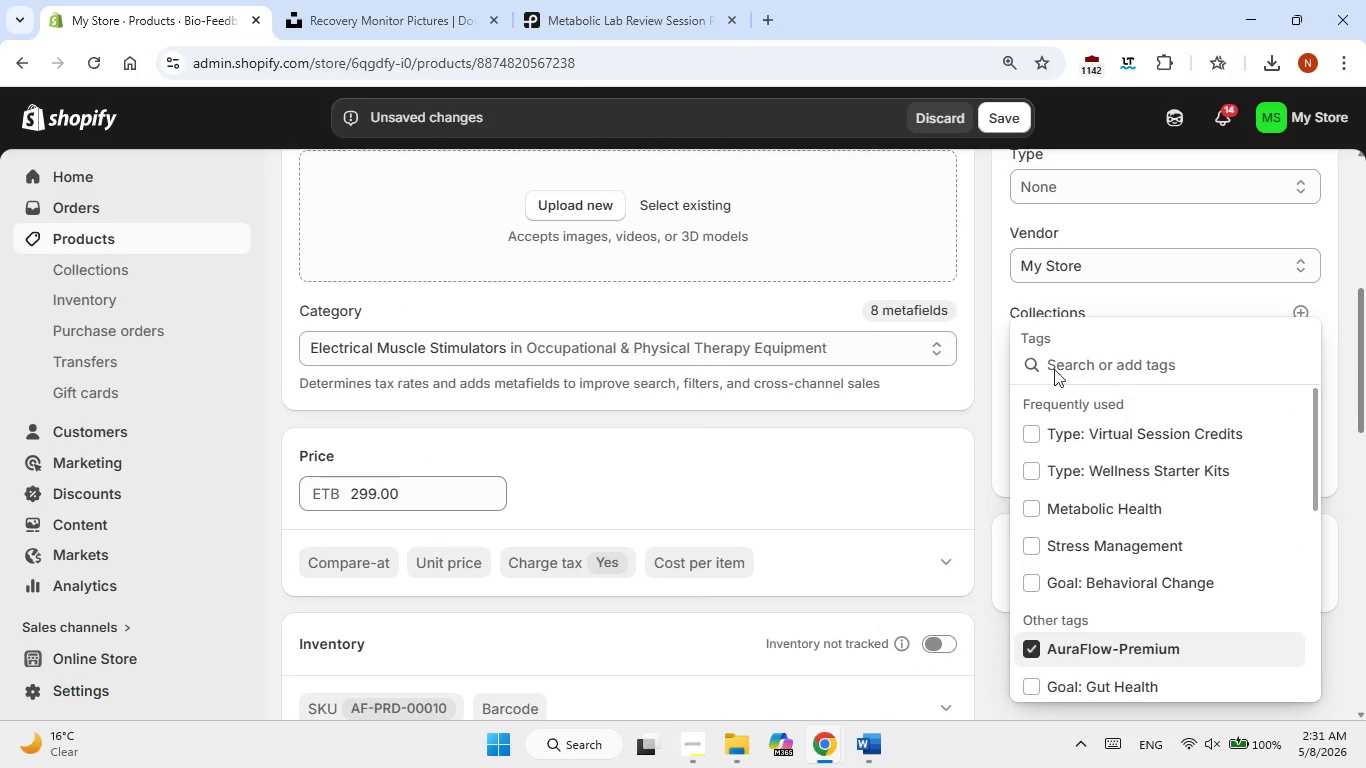 
right_click([1060, 363])
 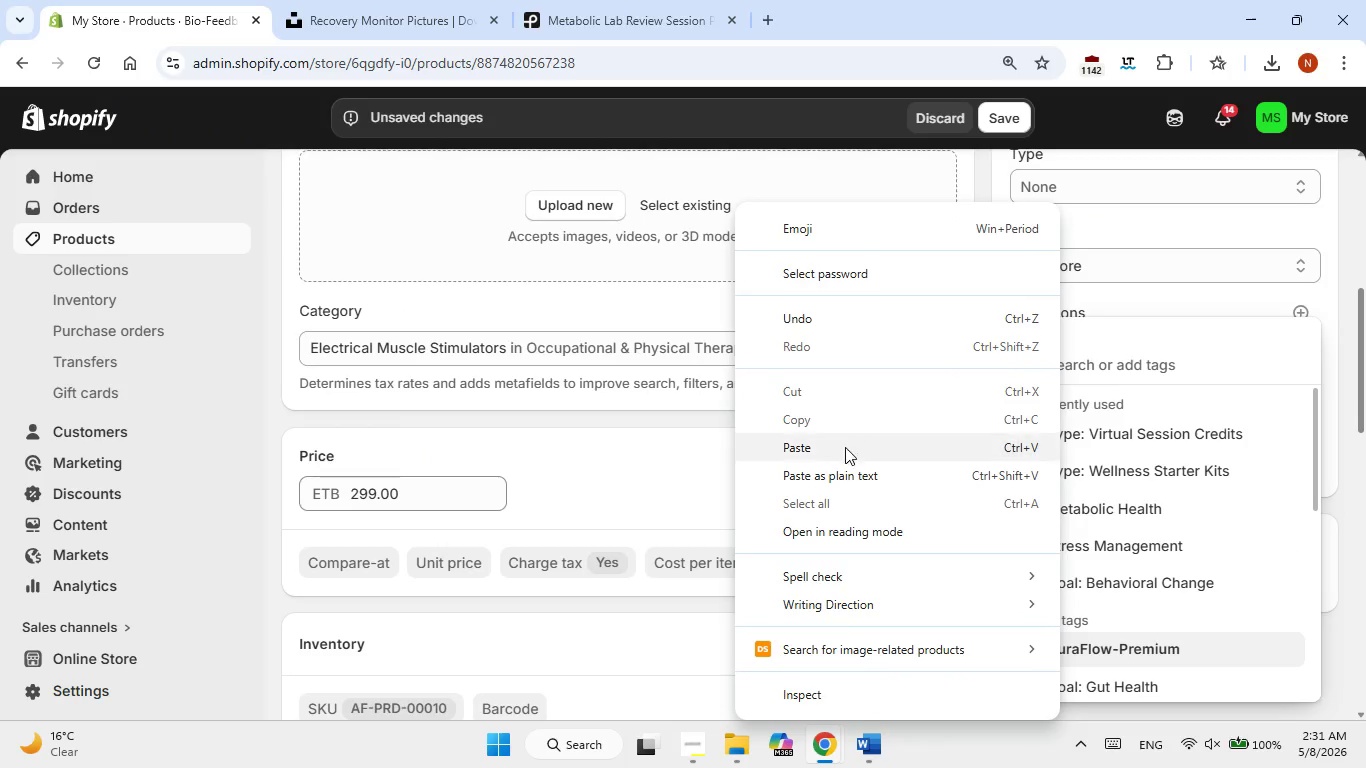 
left_click([838, 450])
 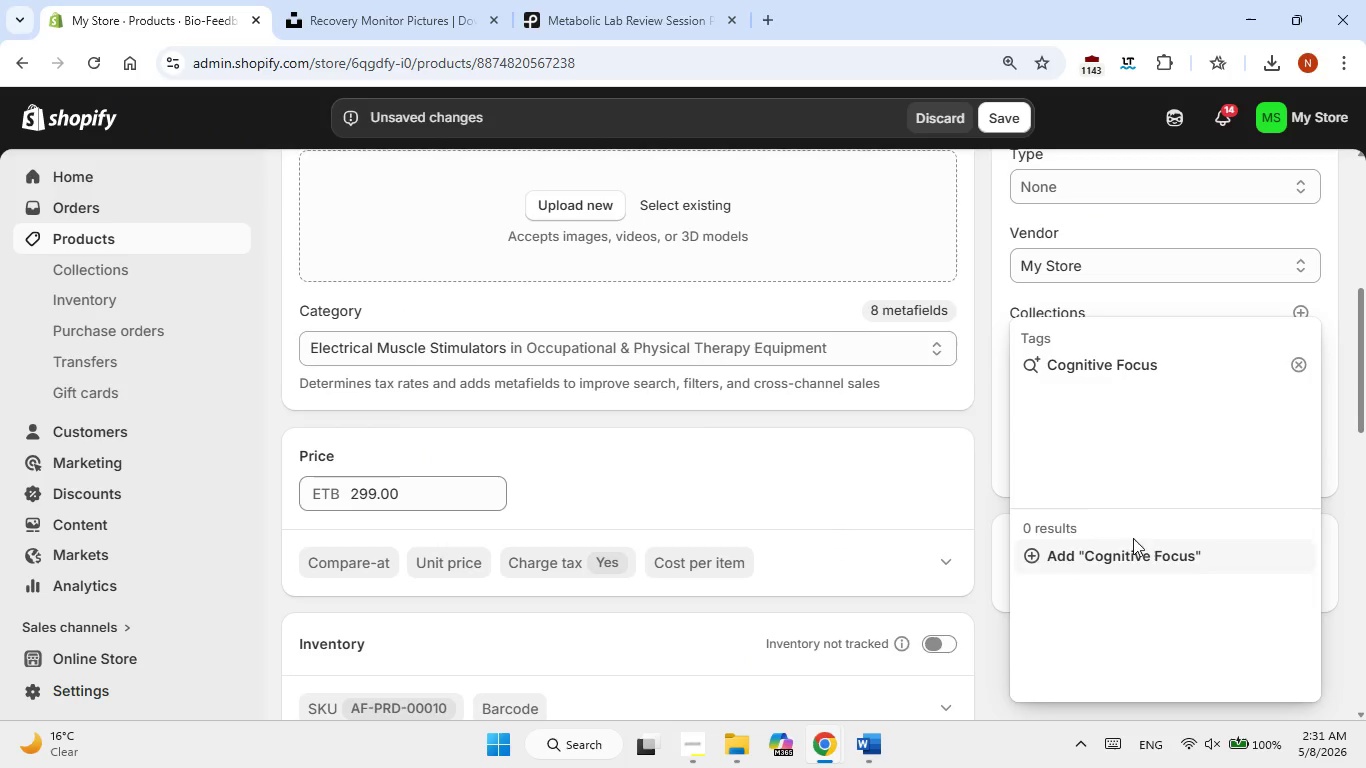 
left_click([1130, 548])
 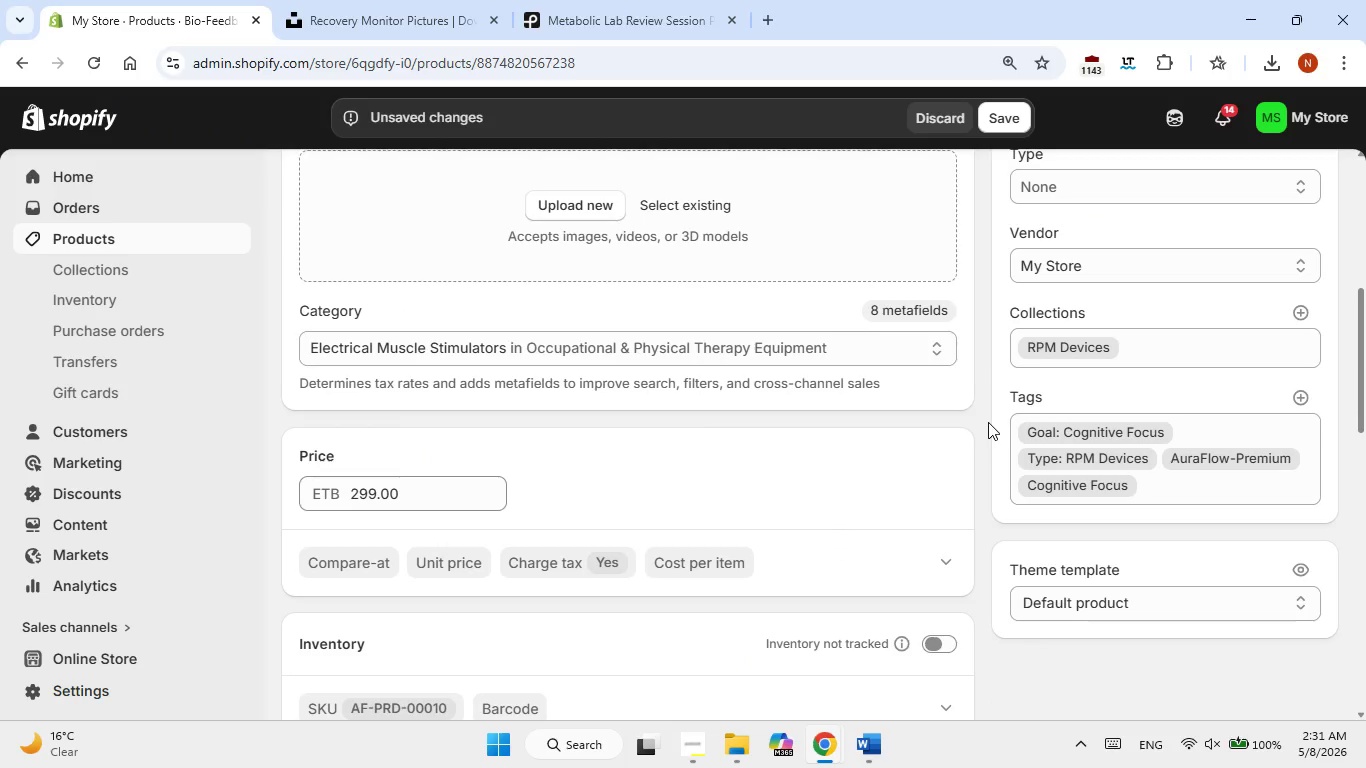 
left_click([988, 422])
 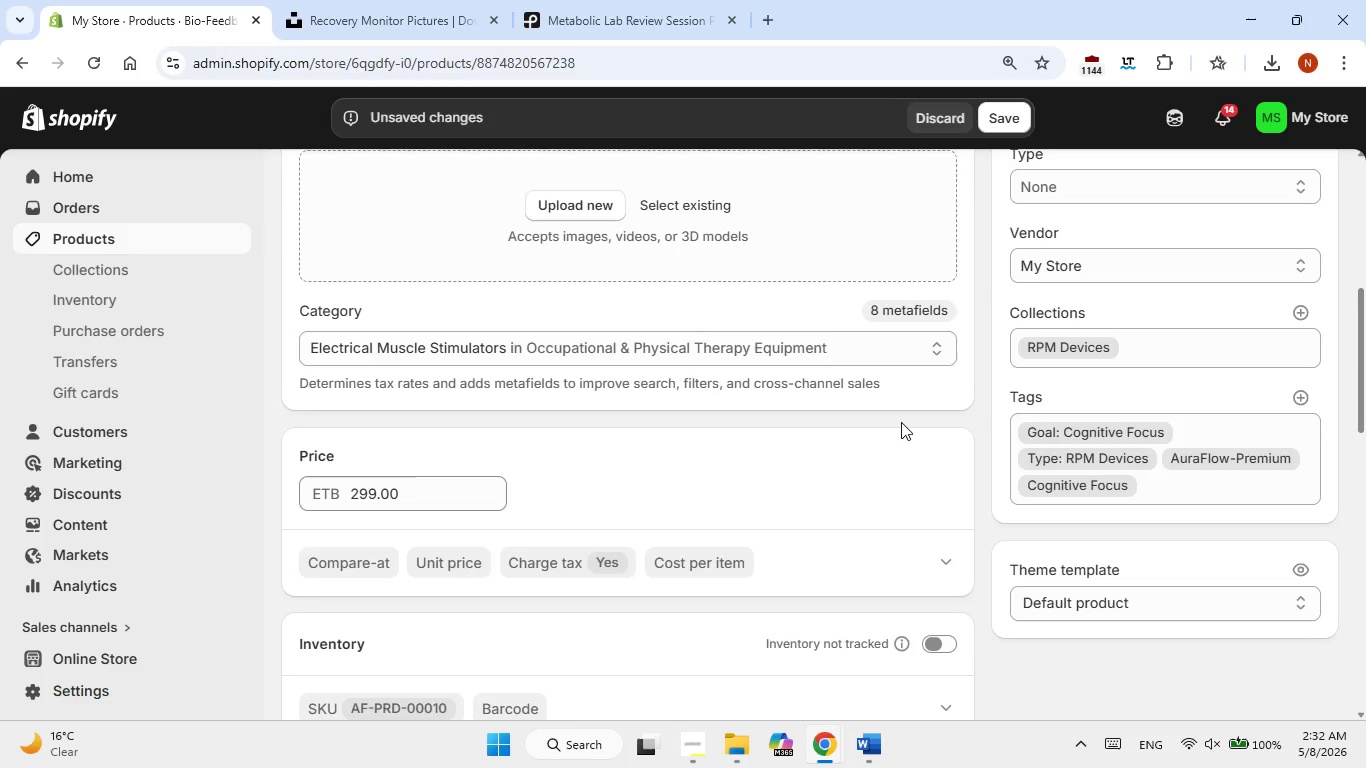 
scroll: coordinate [713, 311], scroll_direction: up, amount: 4.0
 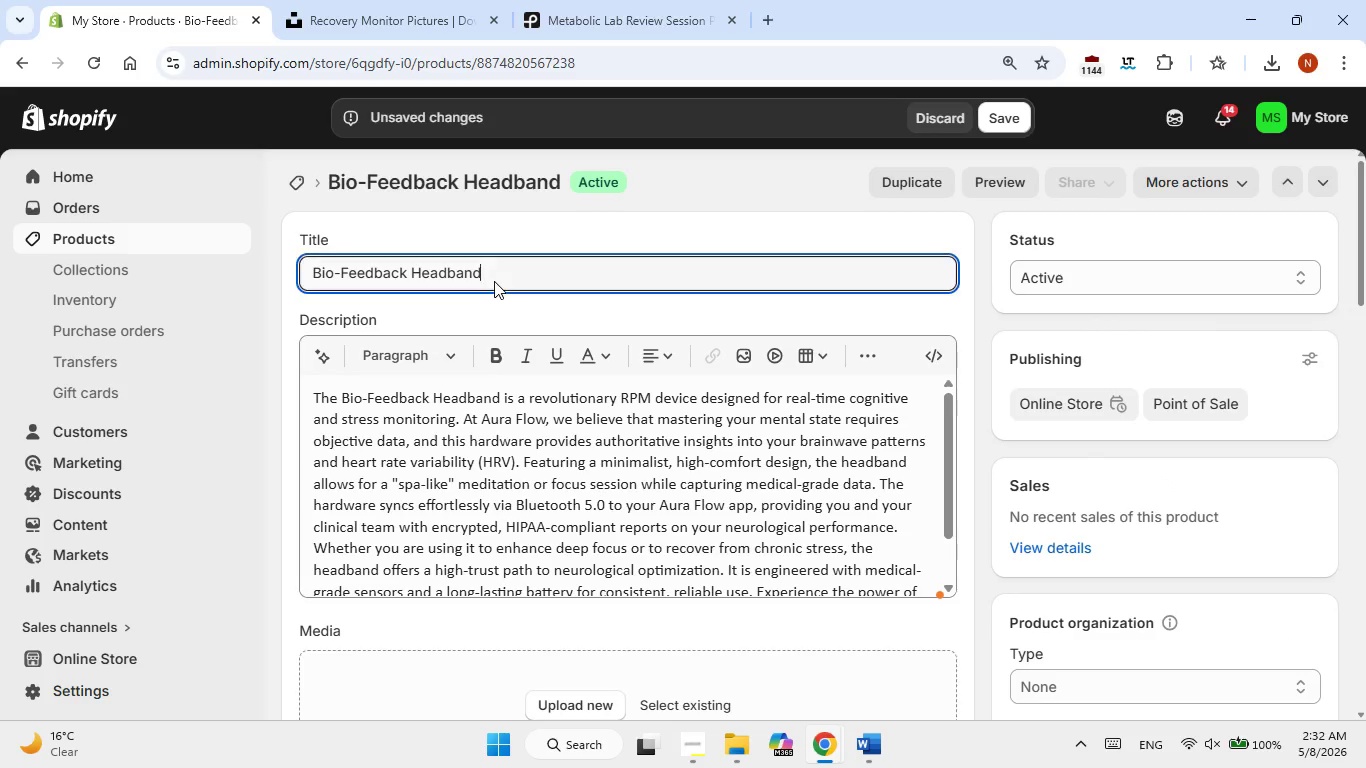 
double_click([494, 281])
 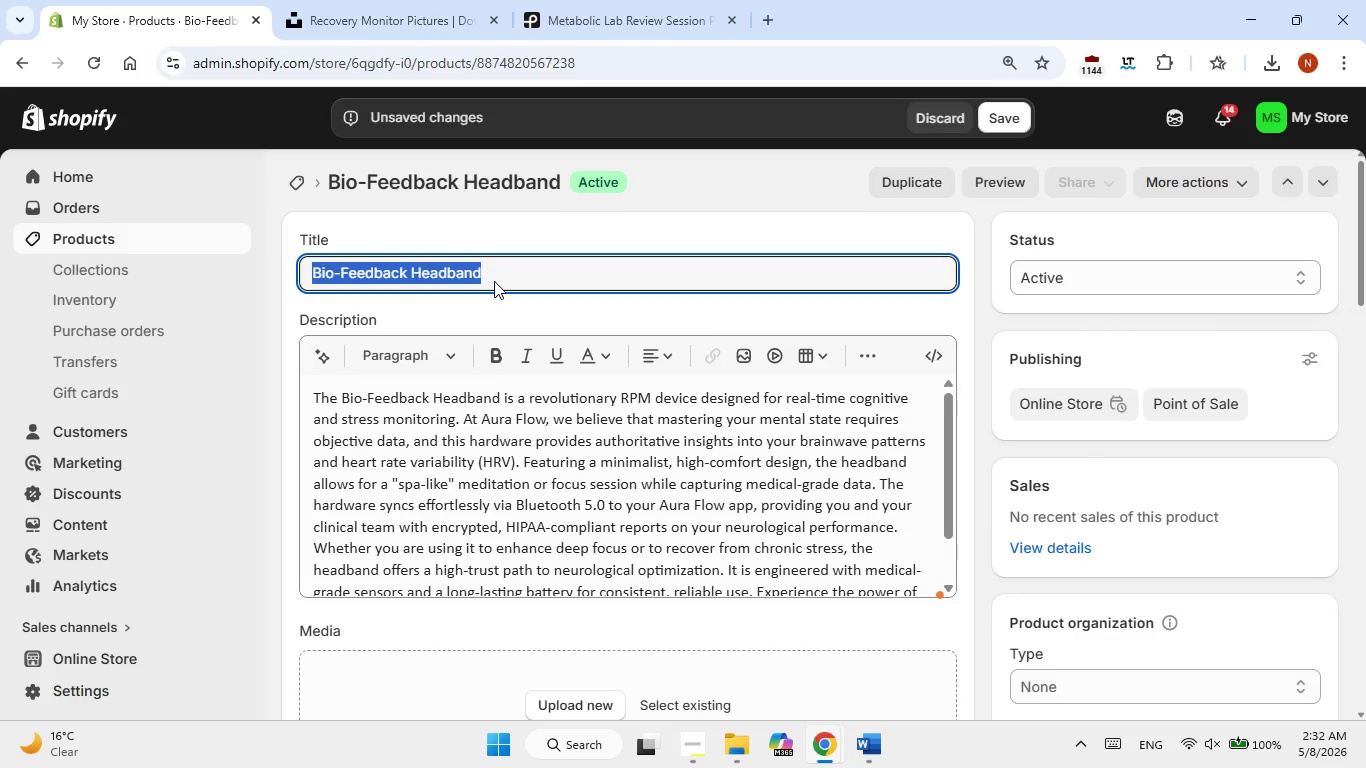 
triple_click([494, 281])
 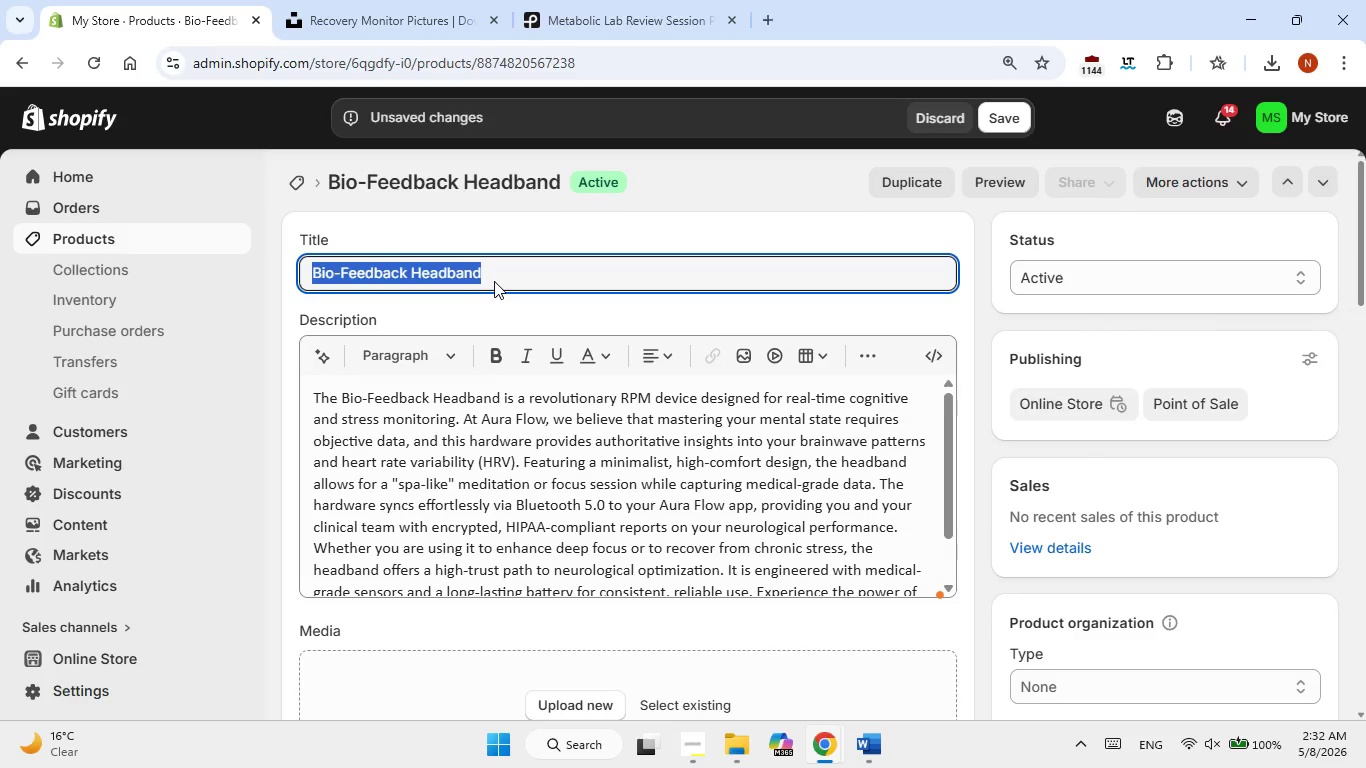 
right_click([494, 281])
 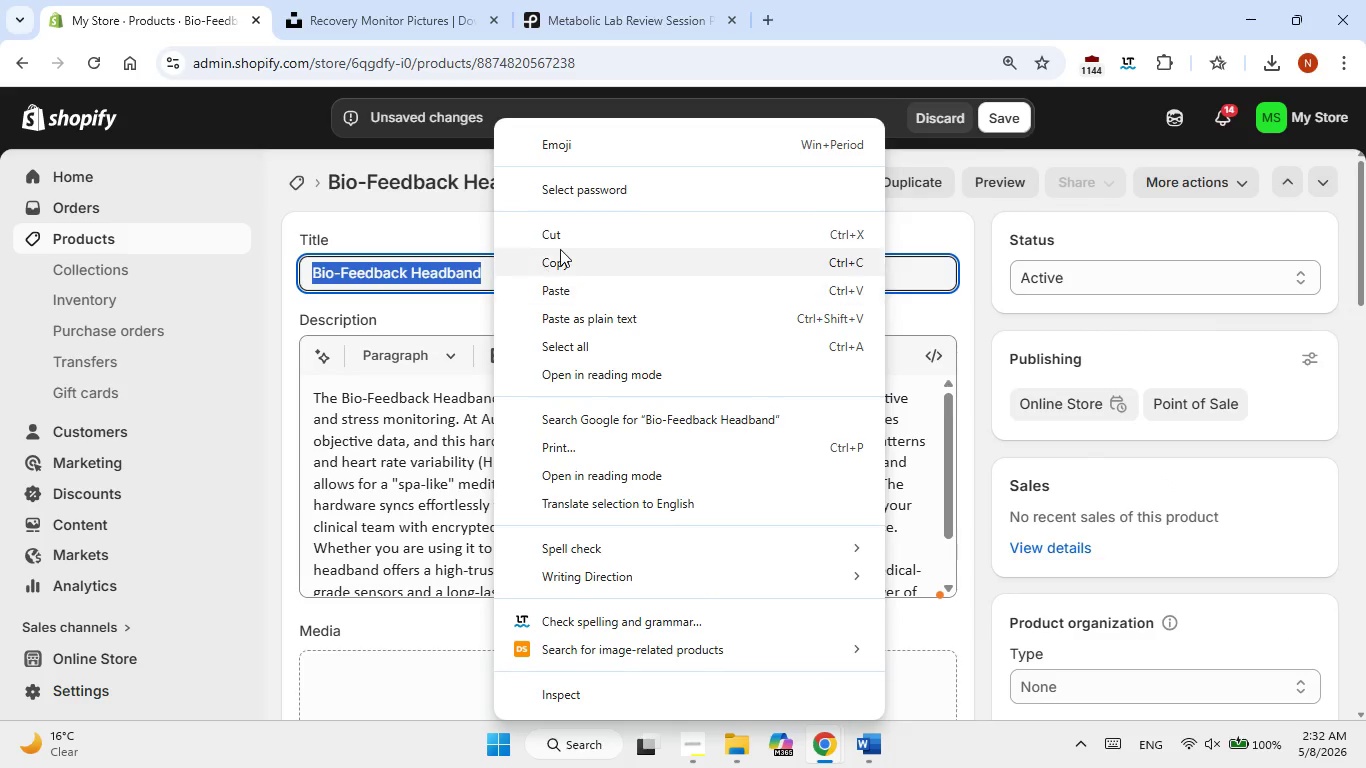 
left_click([560, 249])
 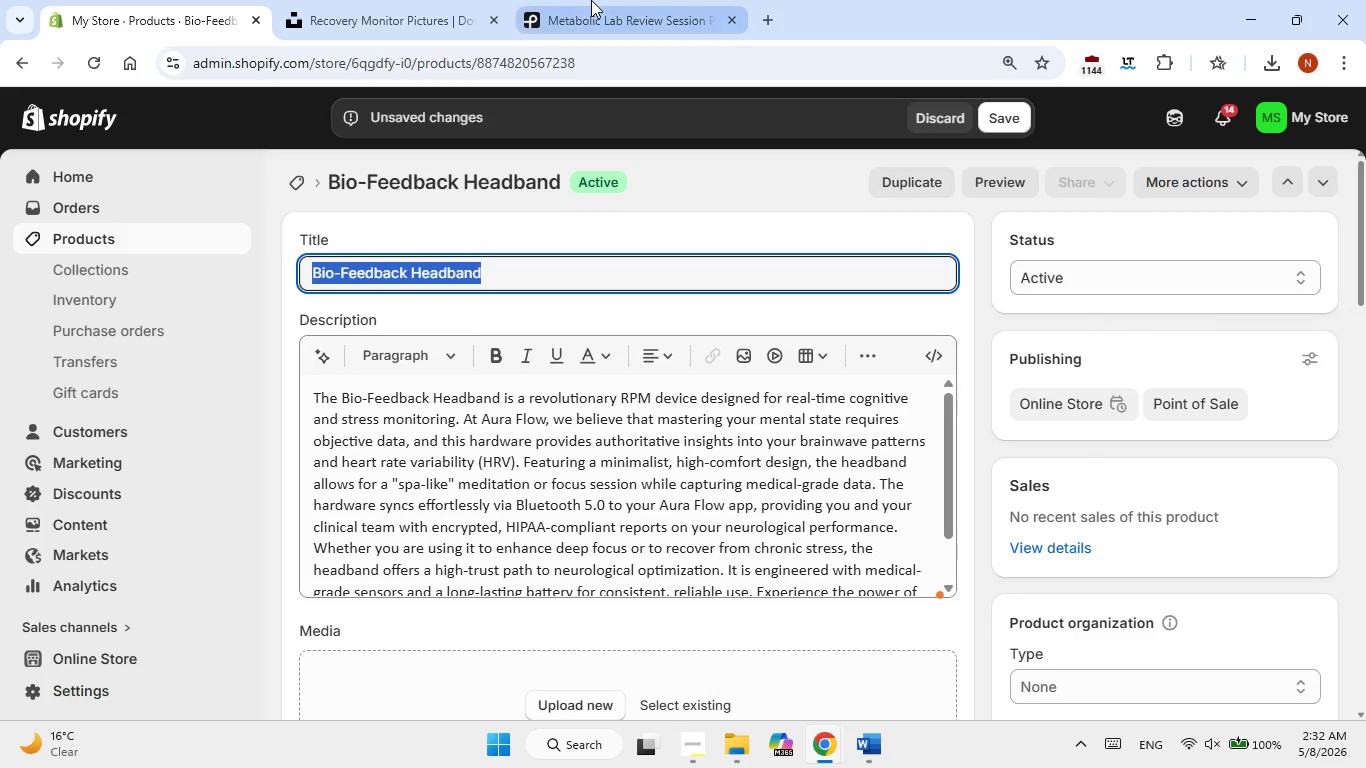 
left_click([591, 0])
 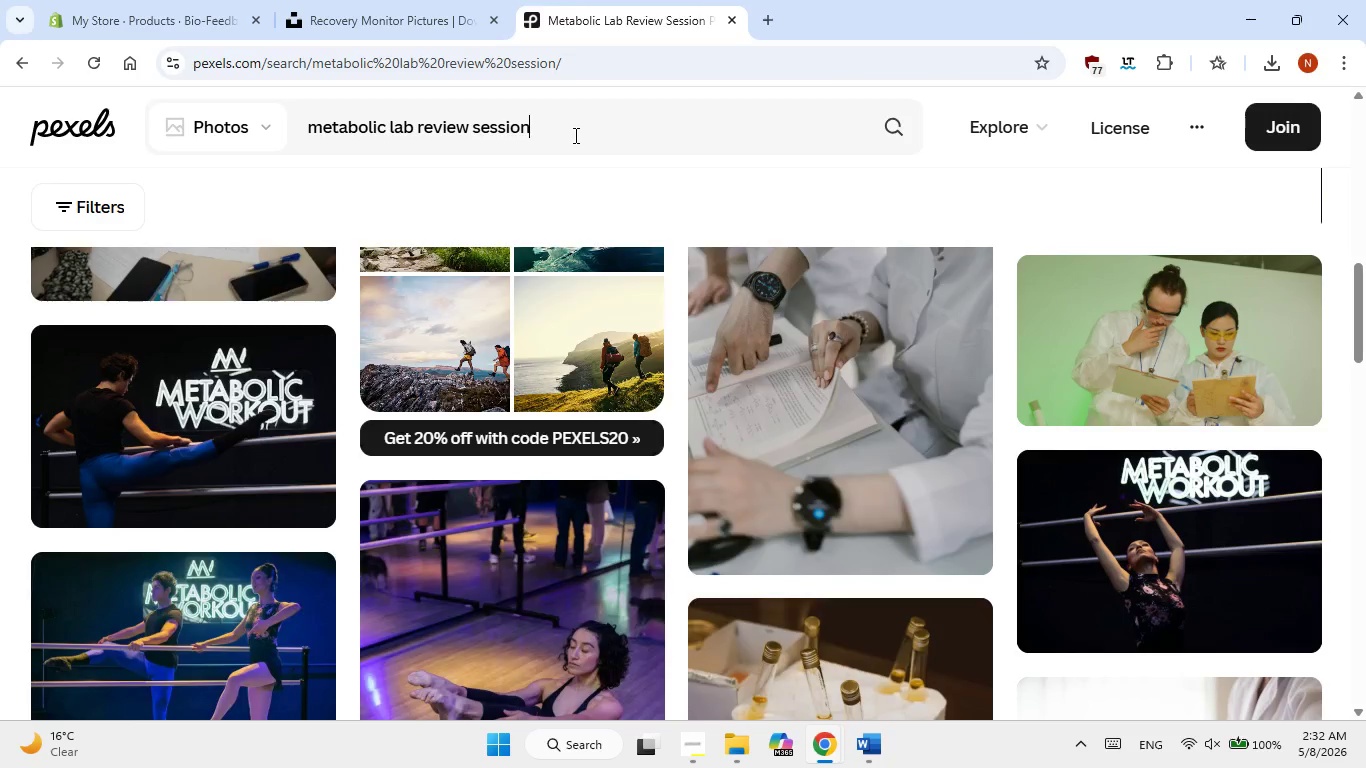 
double_click([574, 135])
 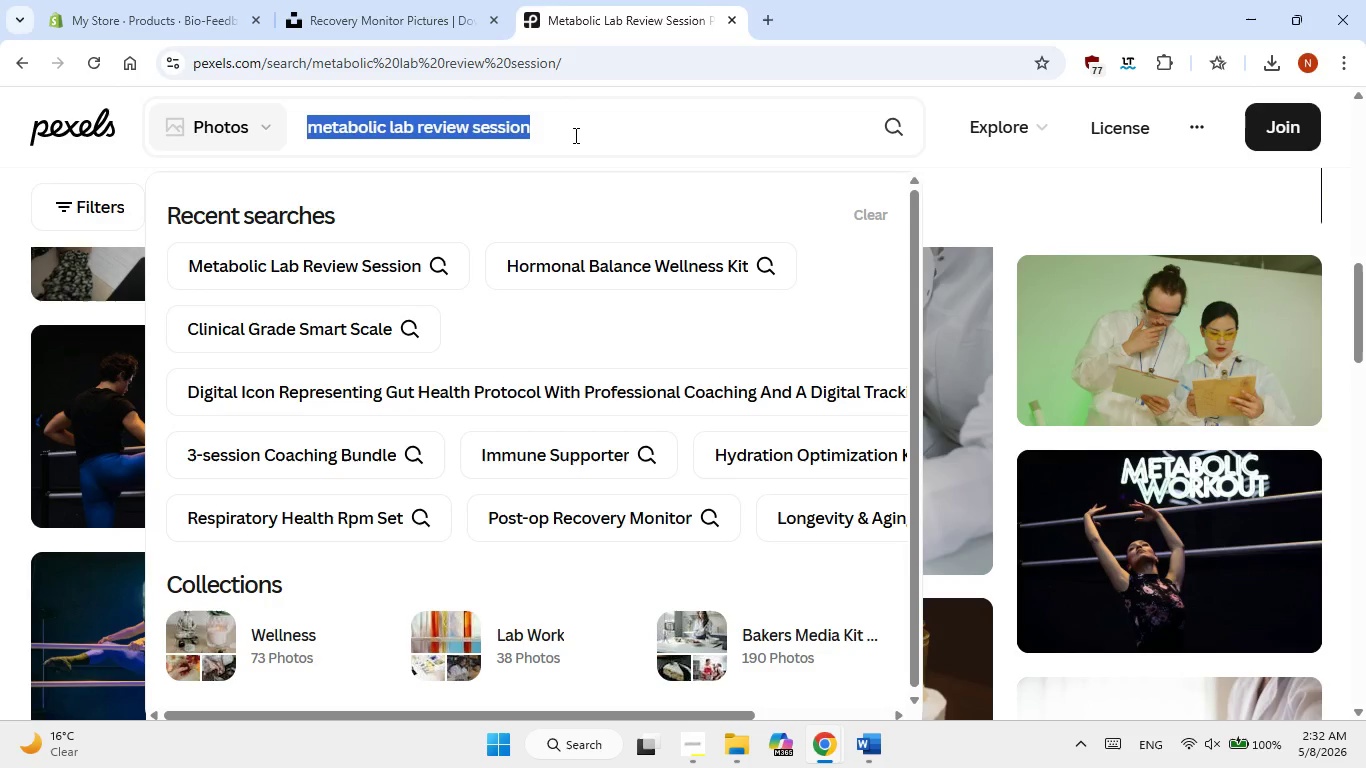 
triple_click([574, 135])
 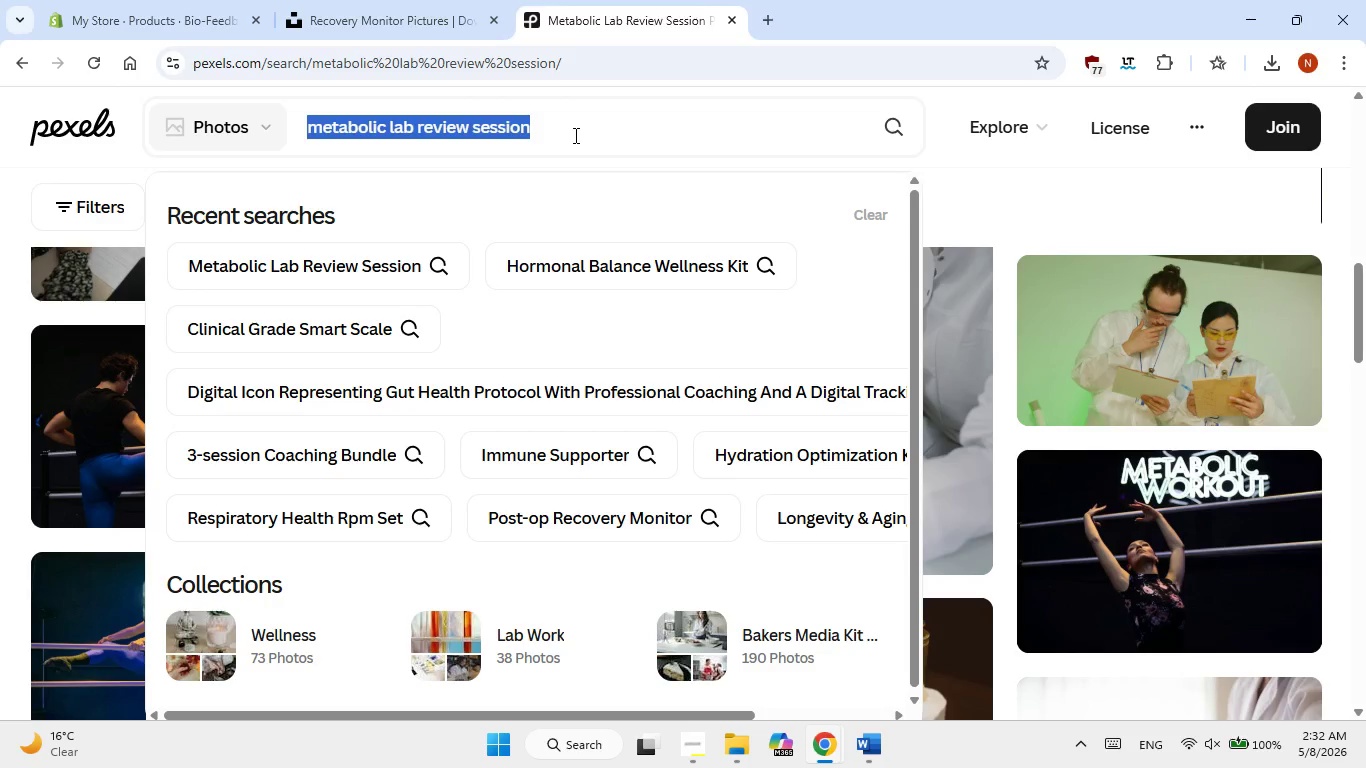 
right_click([574, 135])
 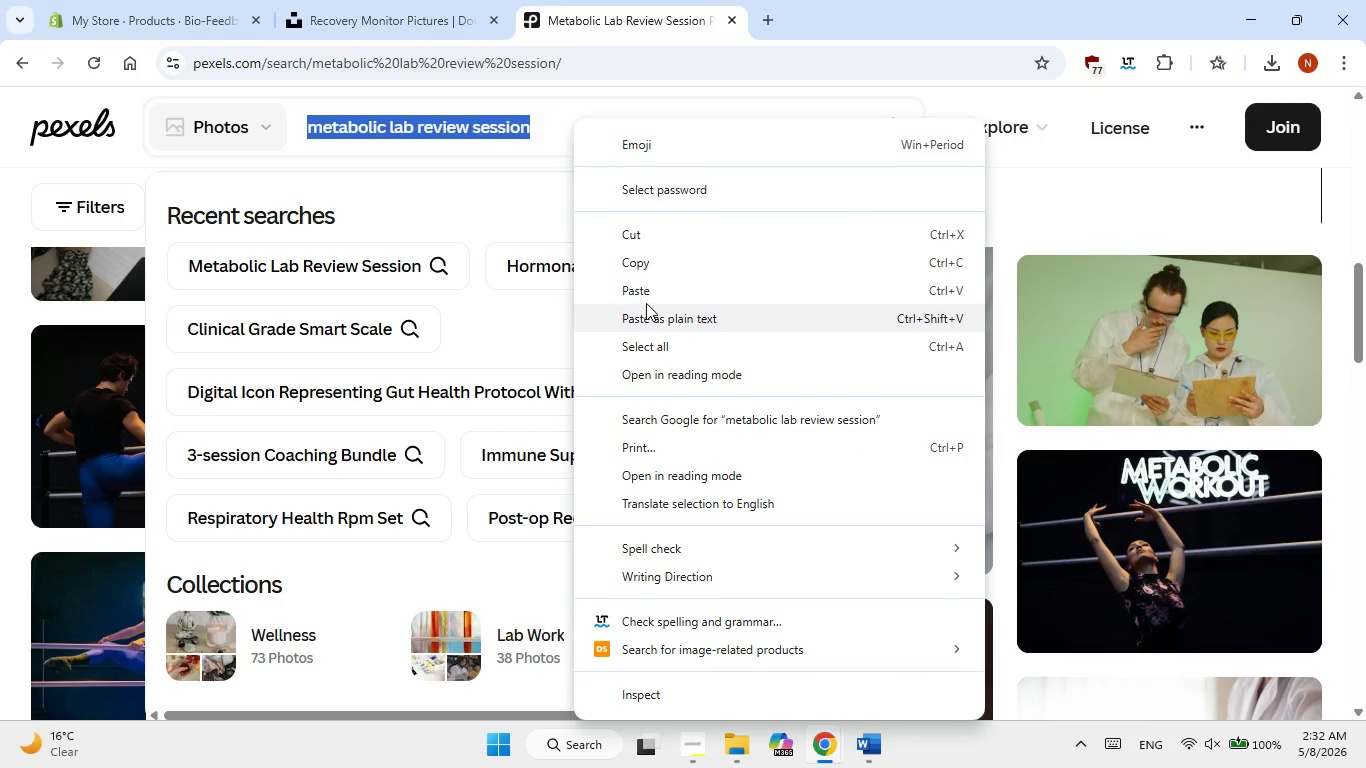 
left_click([646, 296])
 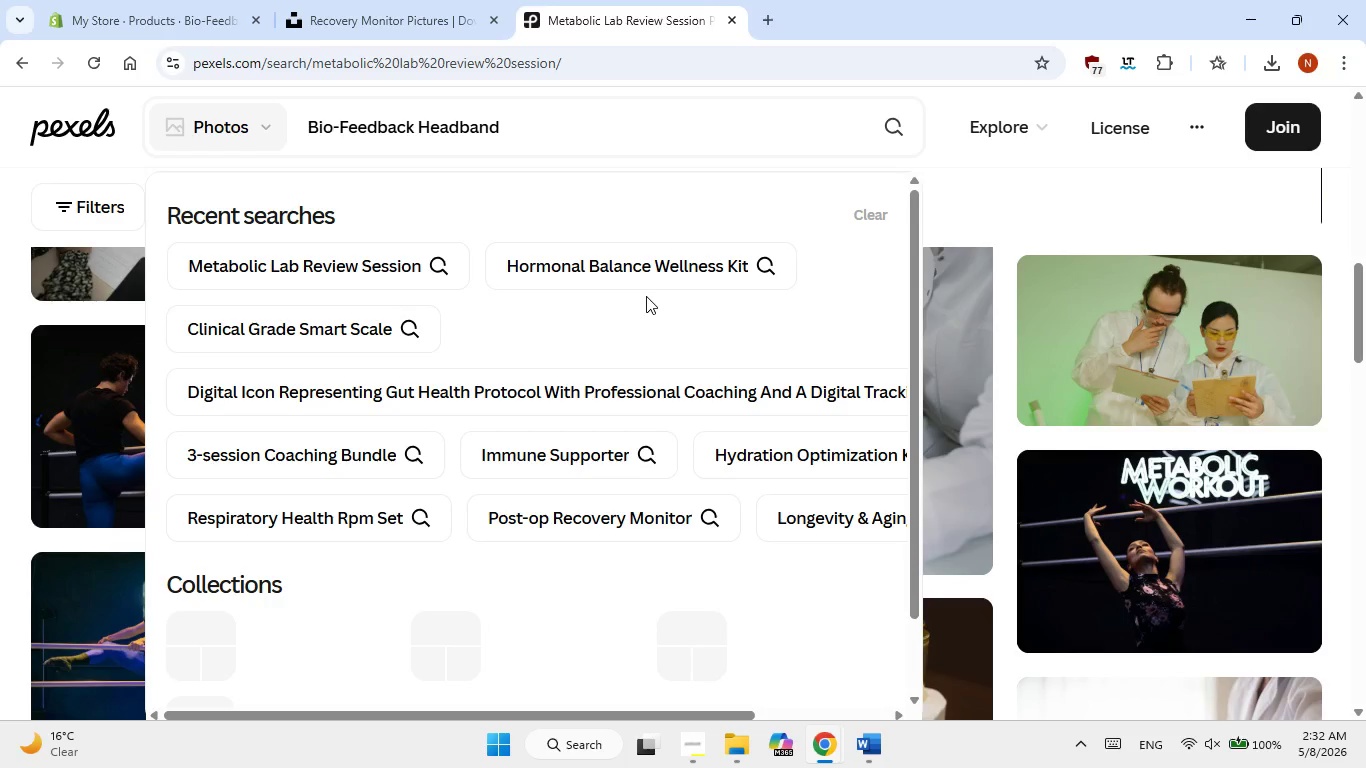 
key(NumpadEnter)
 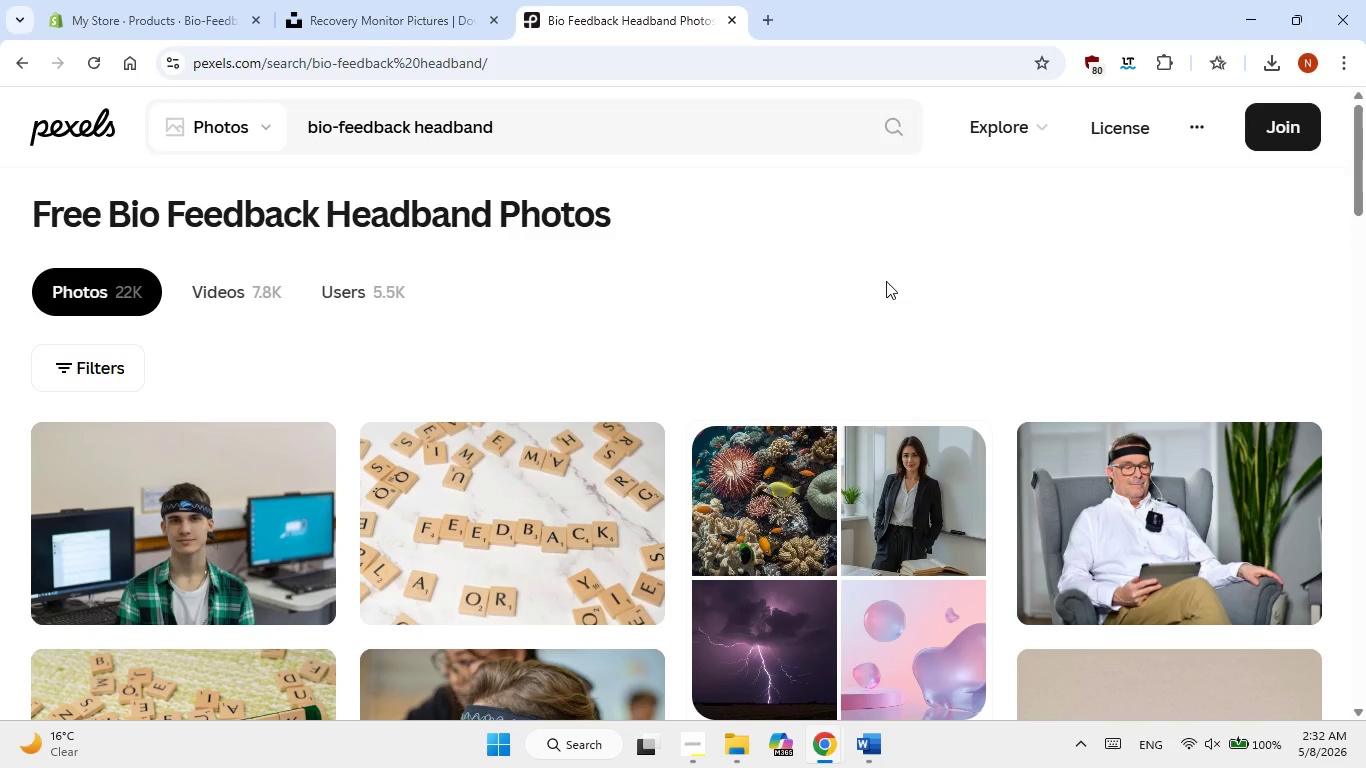 
wait(7.7)
 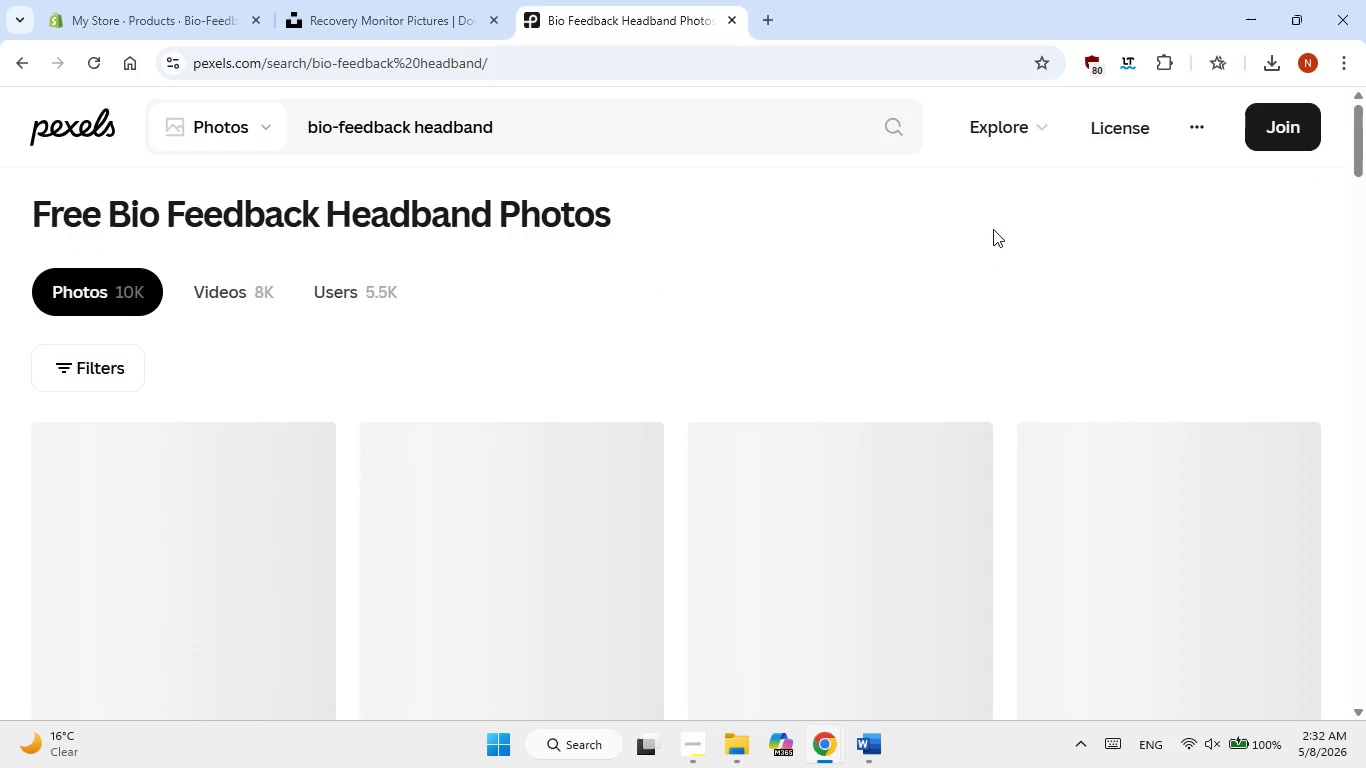 
left_click([1271, 596])
 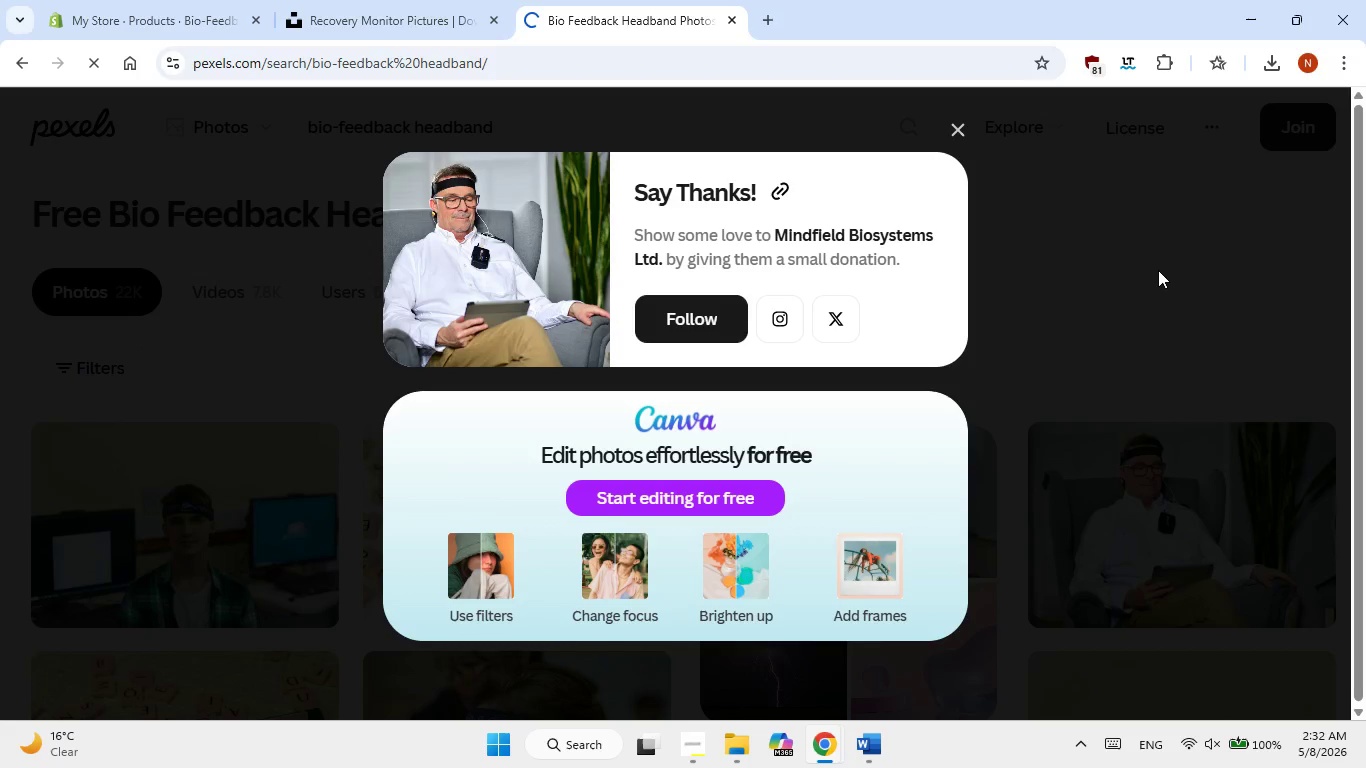 
left_click([1158, 270])
 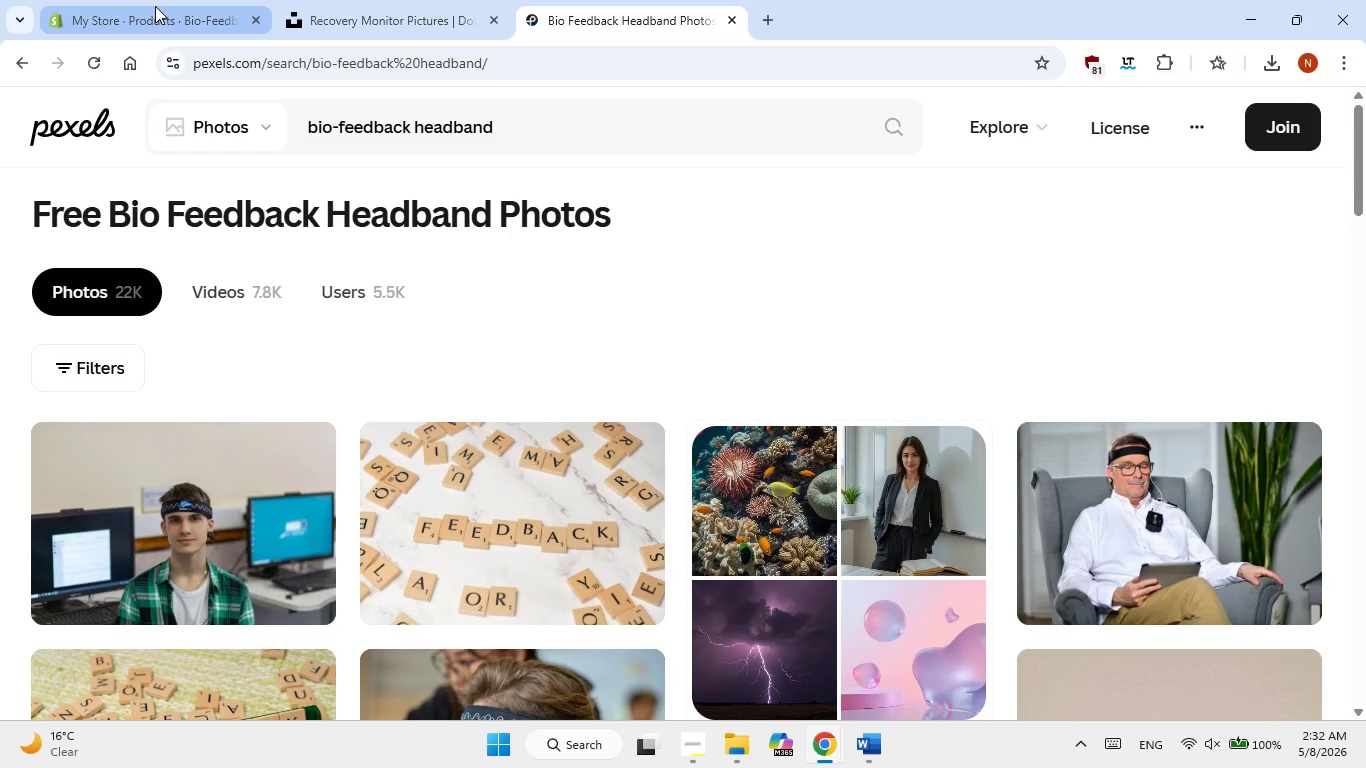 
left_click([155, 6])
 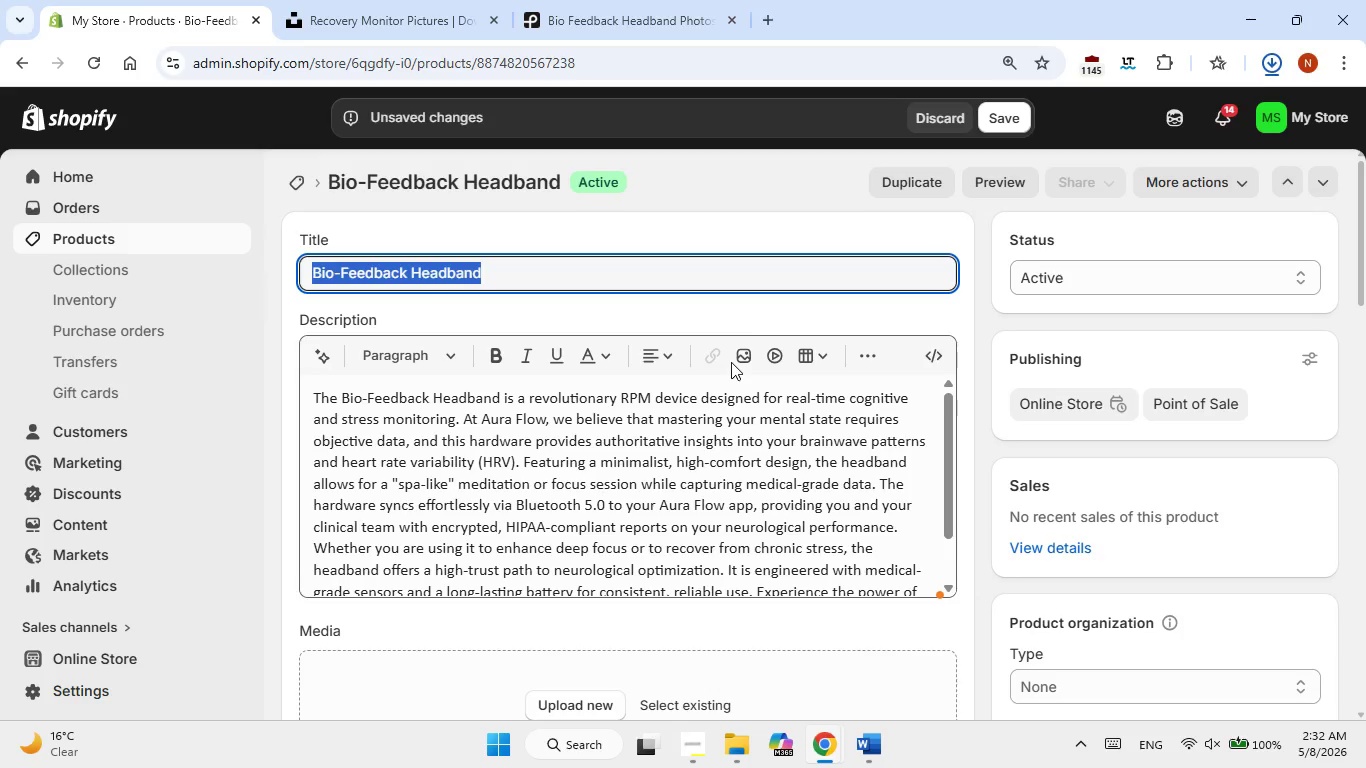 
left_click([754, 304])
 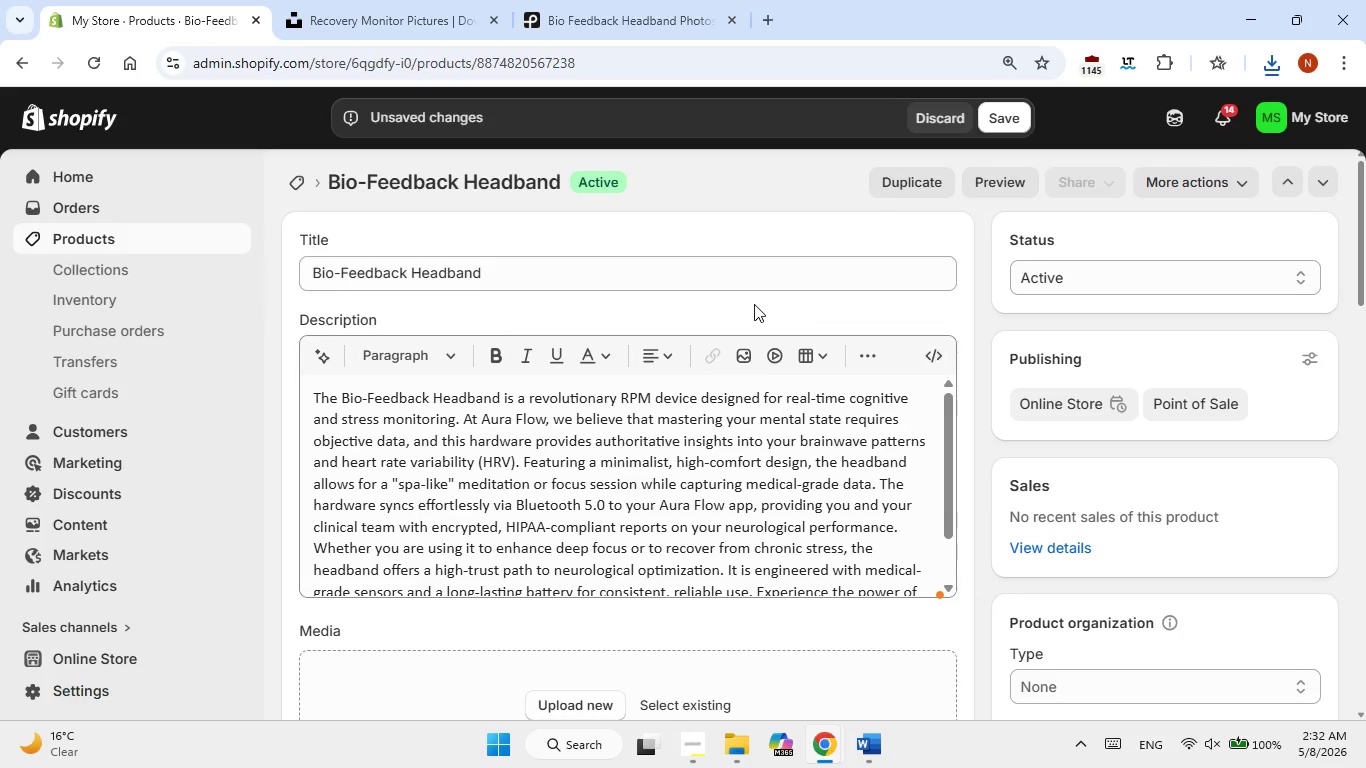 
scroll: coordinate [754, 304], scroll_direction: down, amount: 1.0
 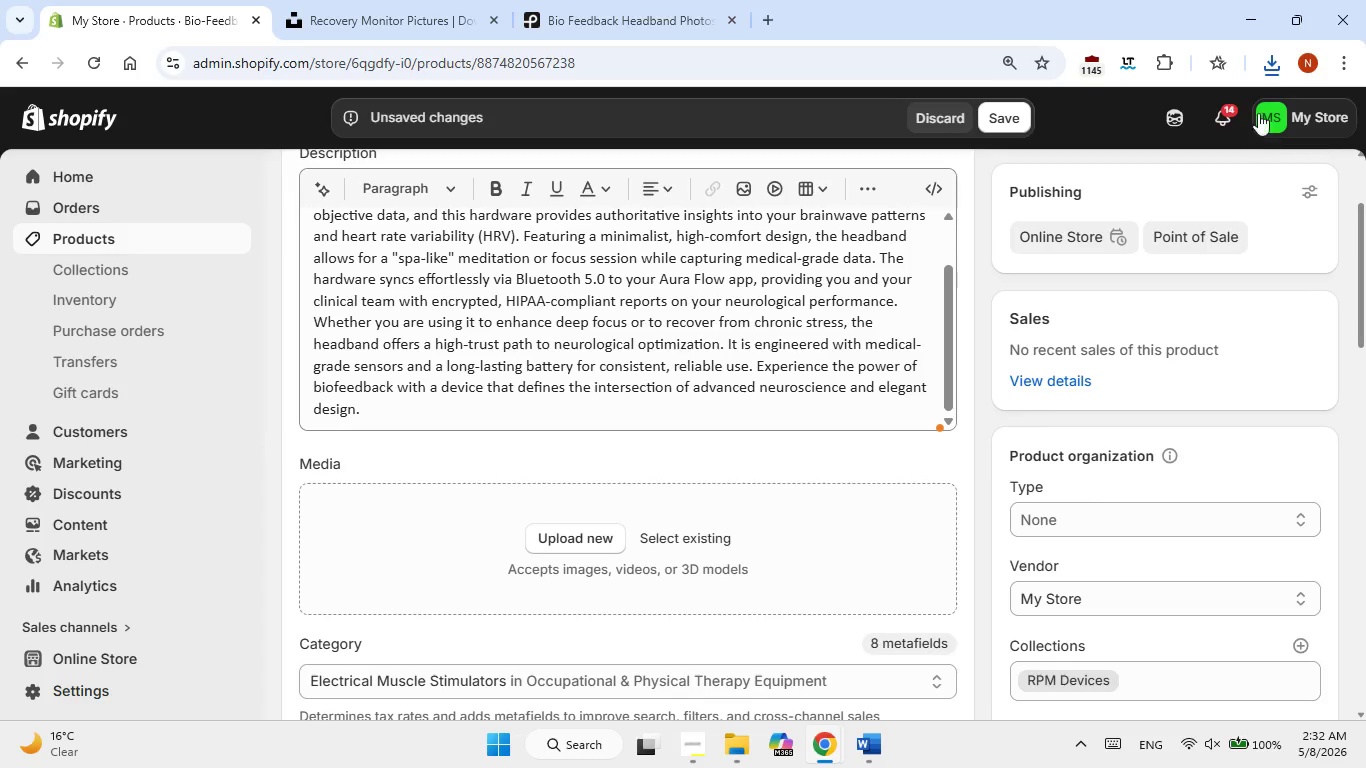 
left_click([1272, 66])
 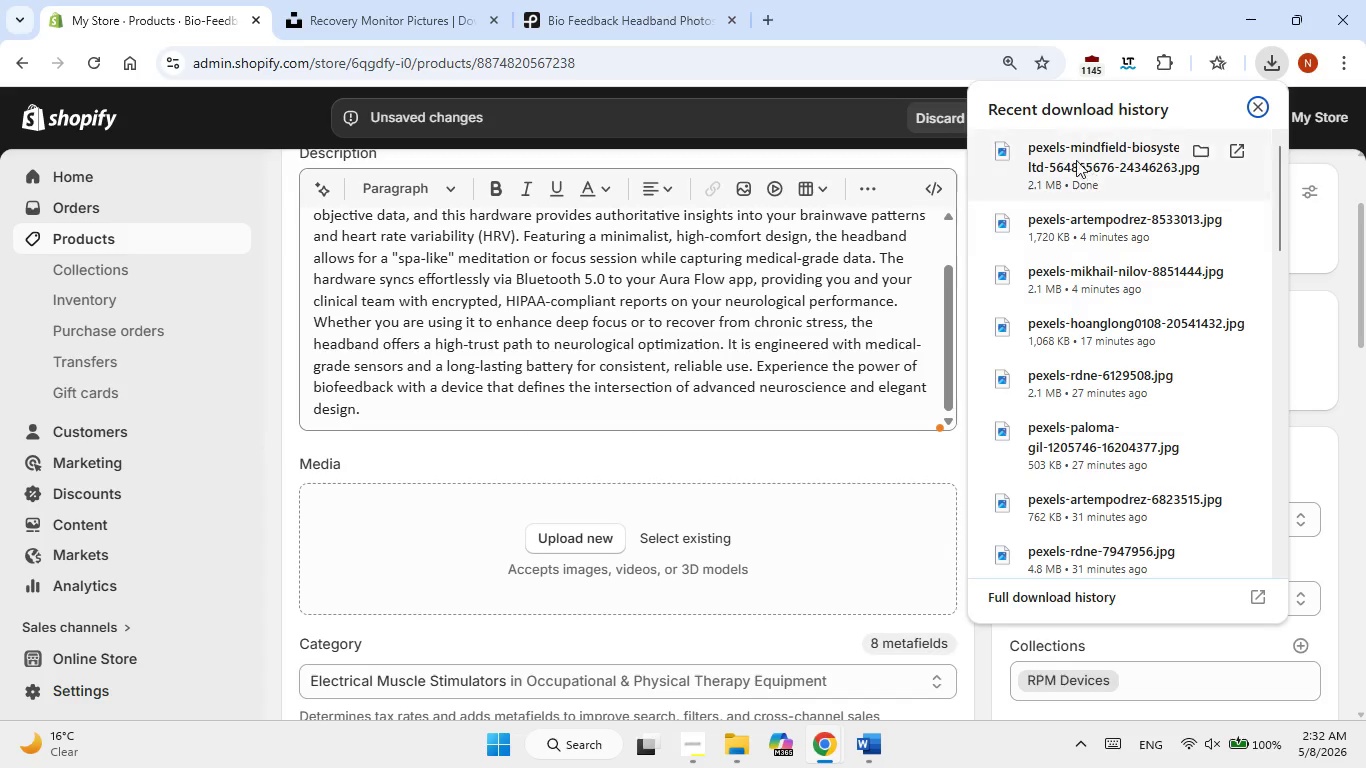 
left_click_drag(start_coordinate=[1068, 155], to_coordinate=[688, 536])
 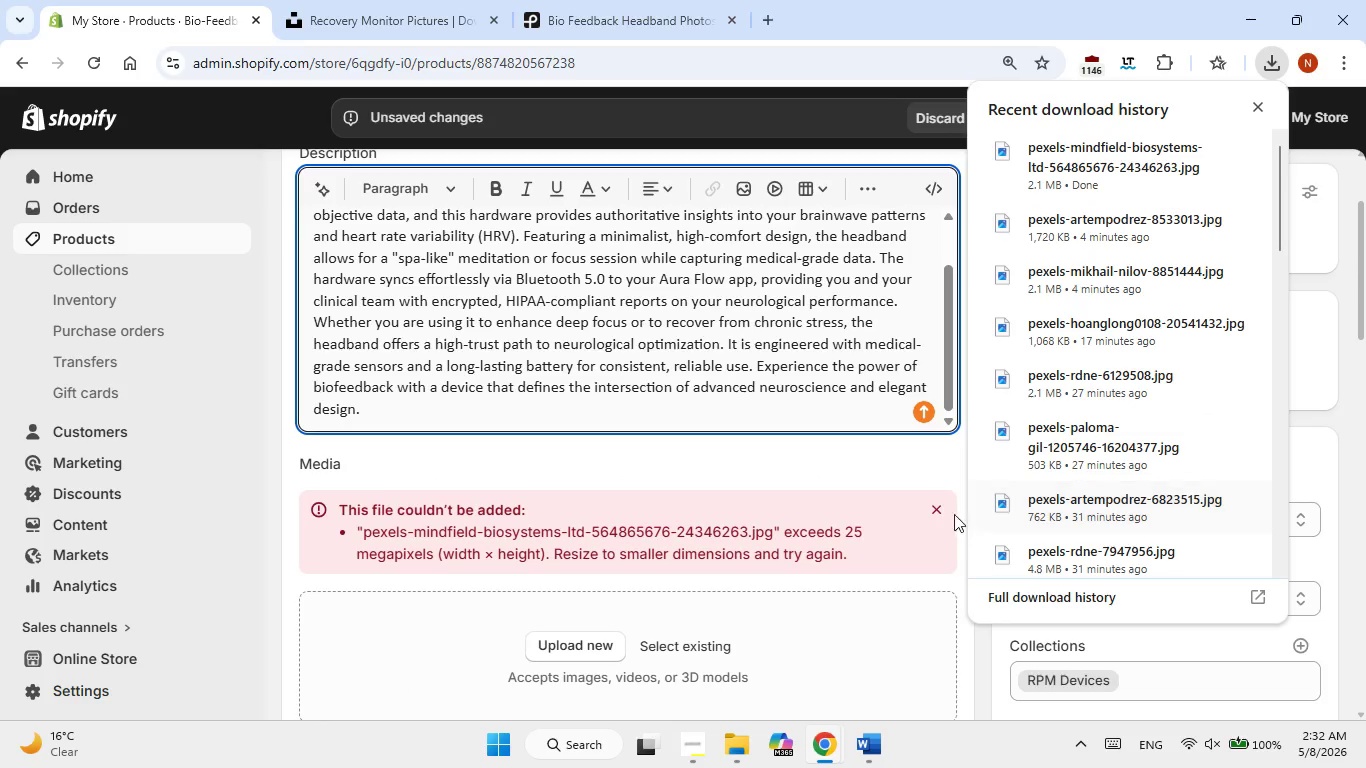 
left_click([943, 512])
 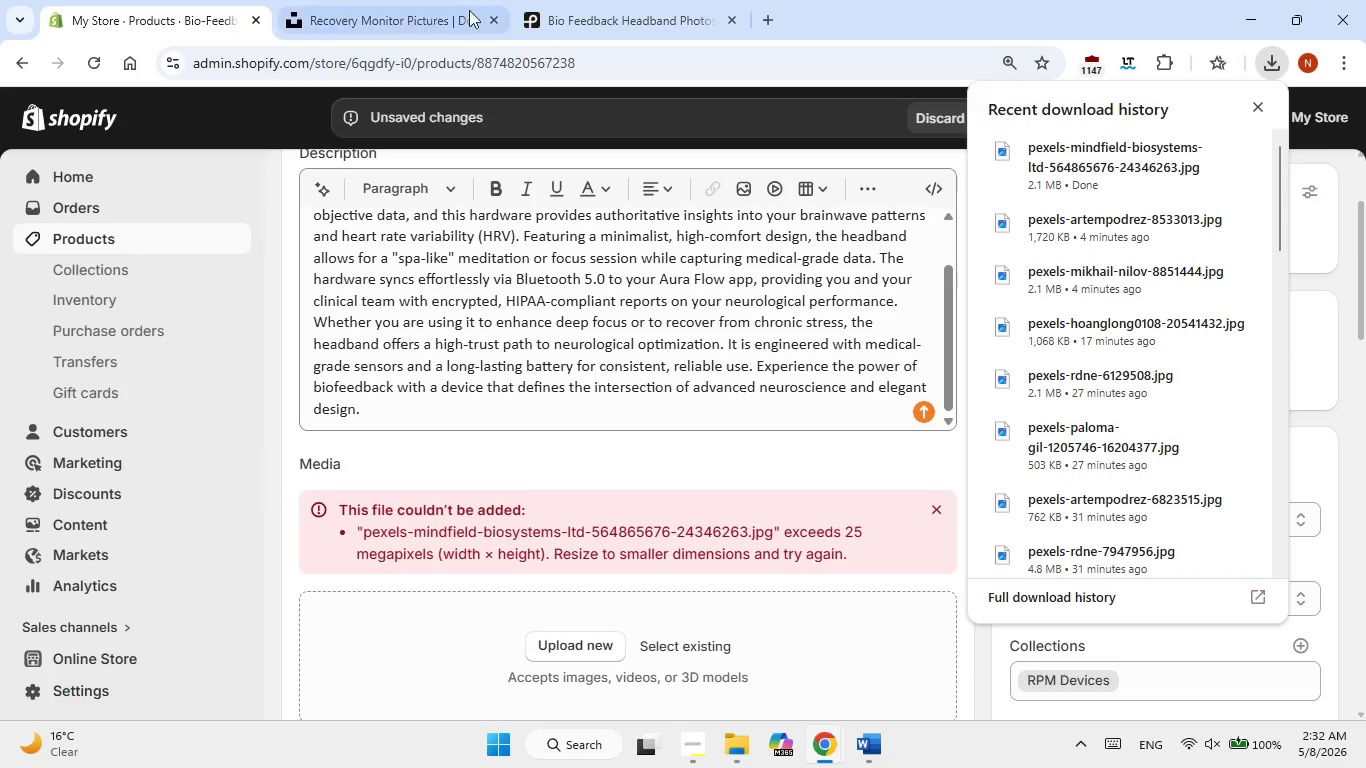 
left_click([552, 10])
 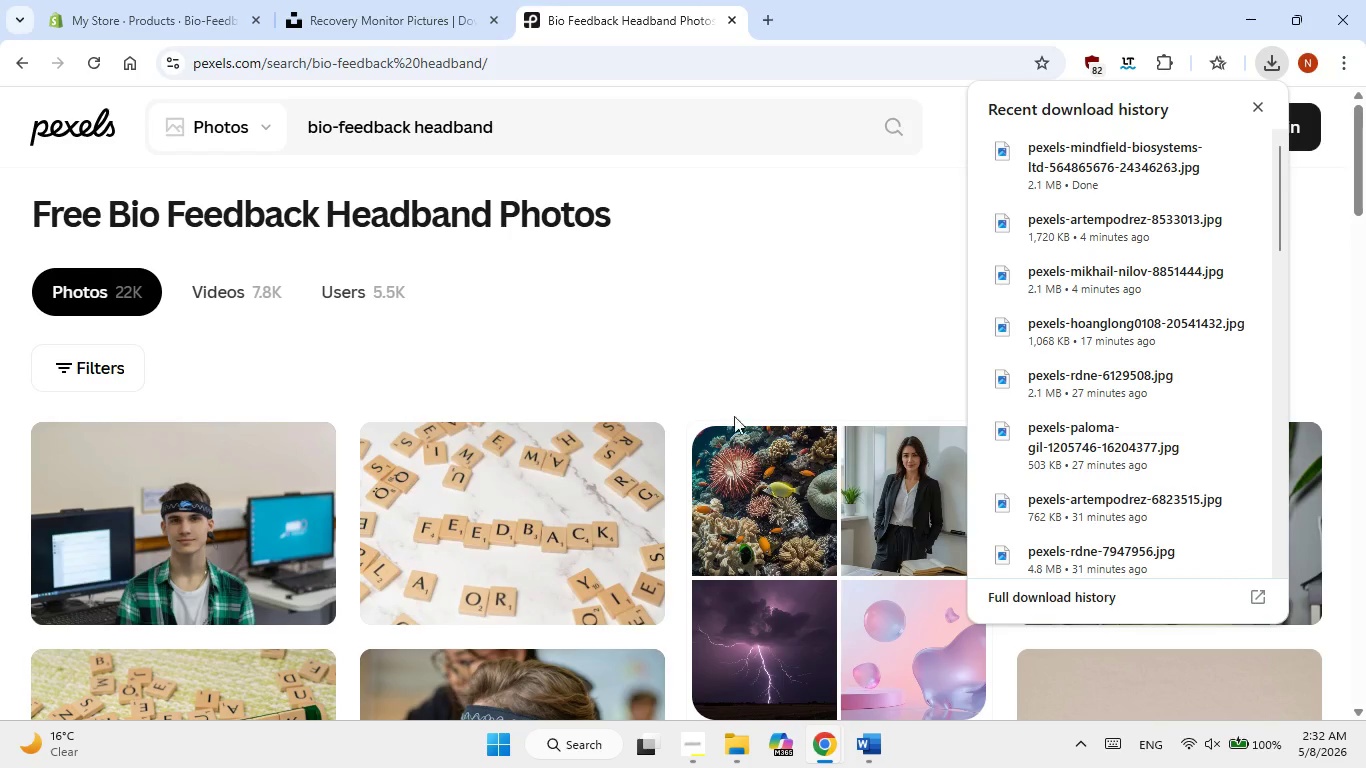 
scroll: coordinate [656, 467], scroll_direction: down, amount: 2.0
 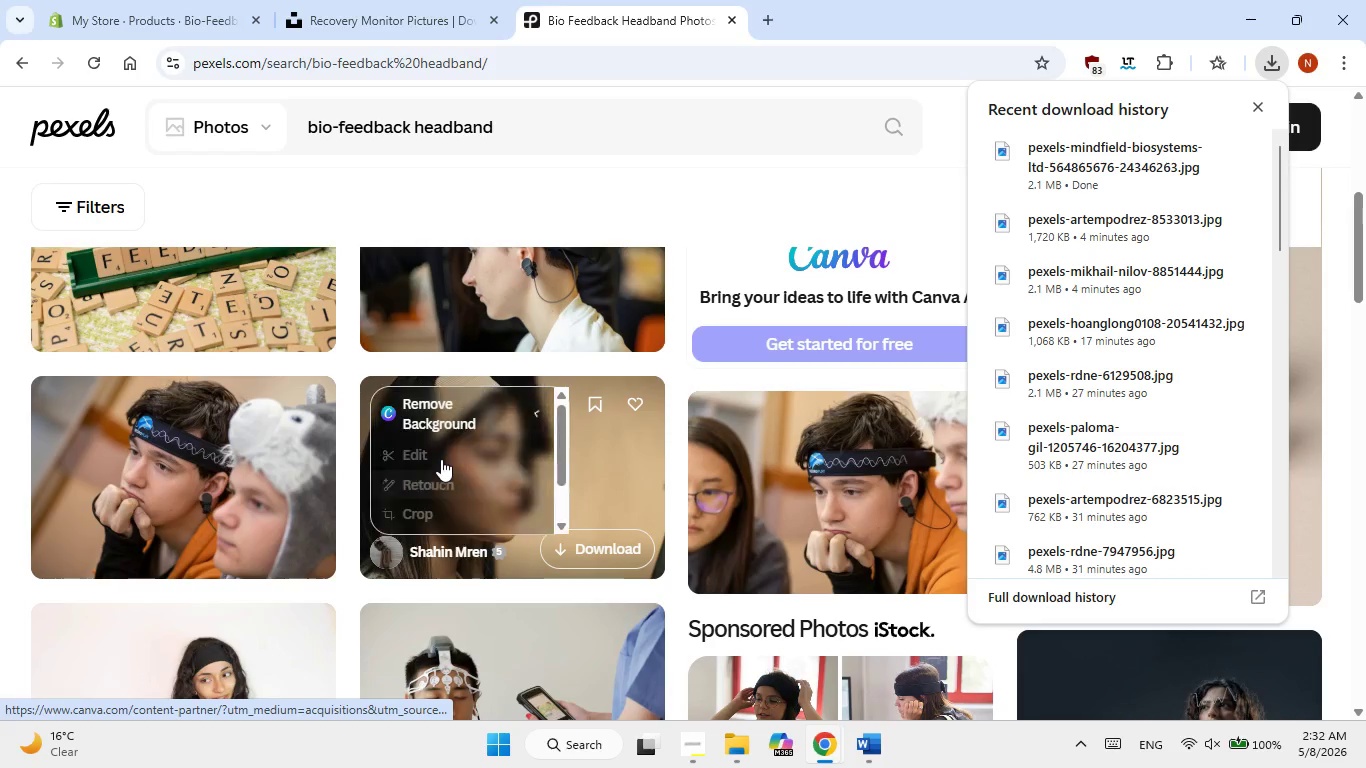 
scroll: coordinate [441, 459], scroll_direction: up, amount: 1.0
 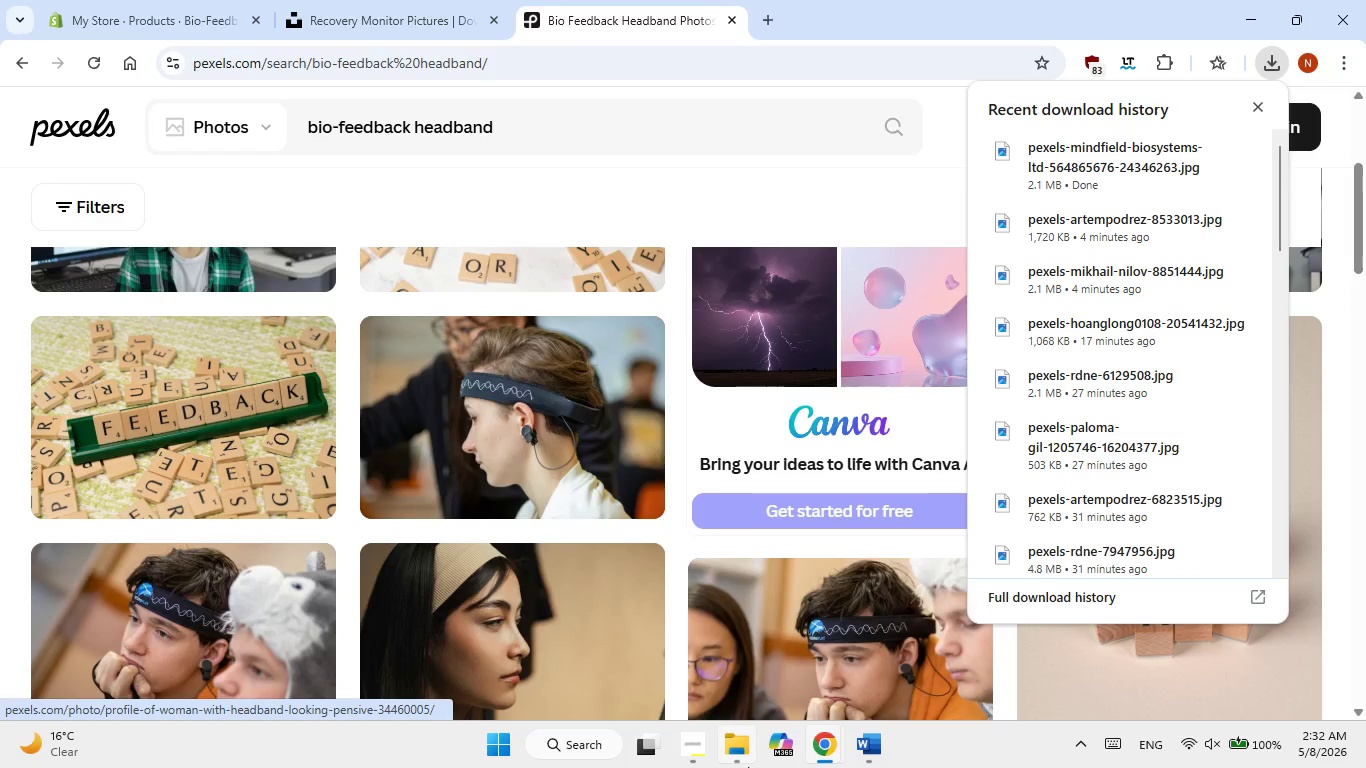 
left_click([880, 756])
 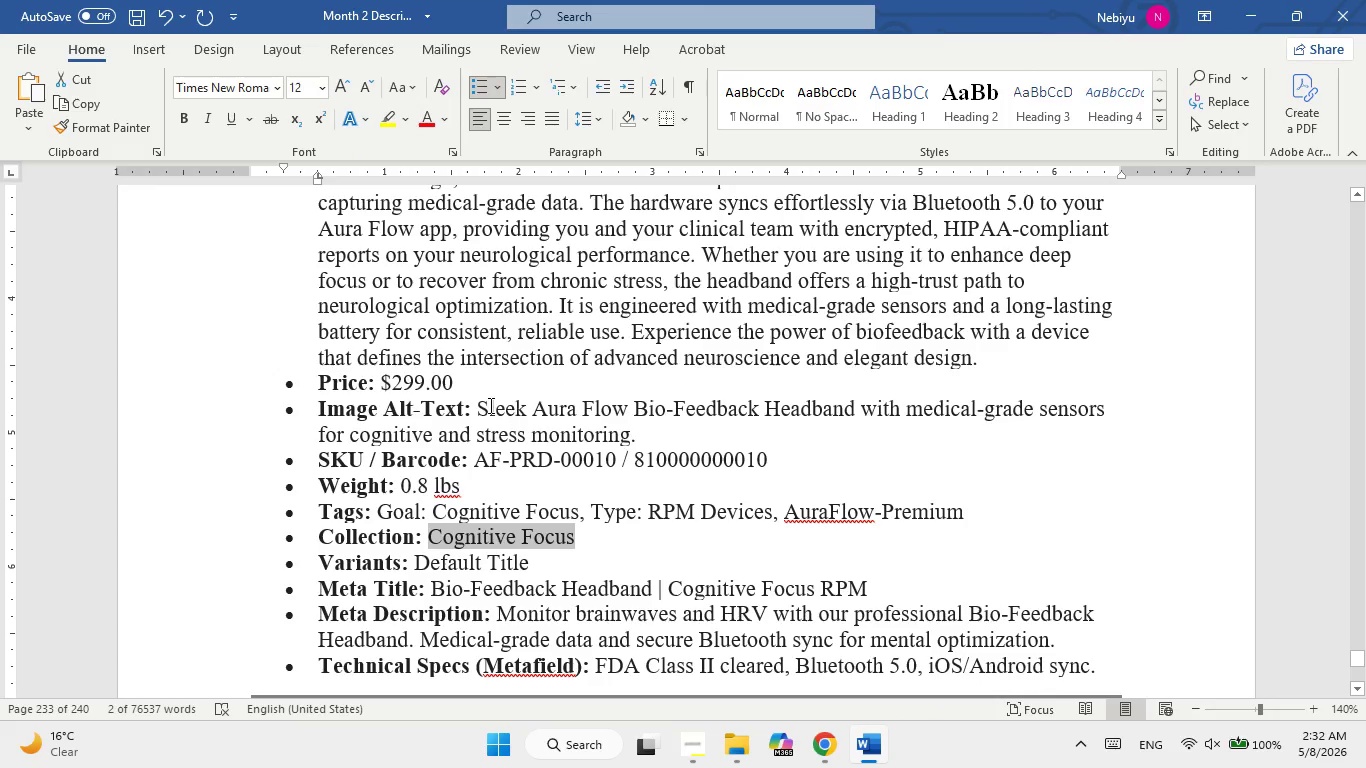 
left_click_drag(start_coordinate=[489, 405], to_coordinate=[640, 430])
 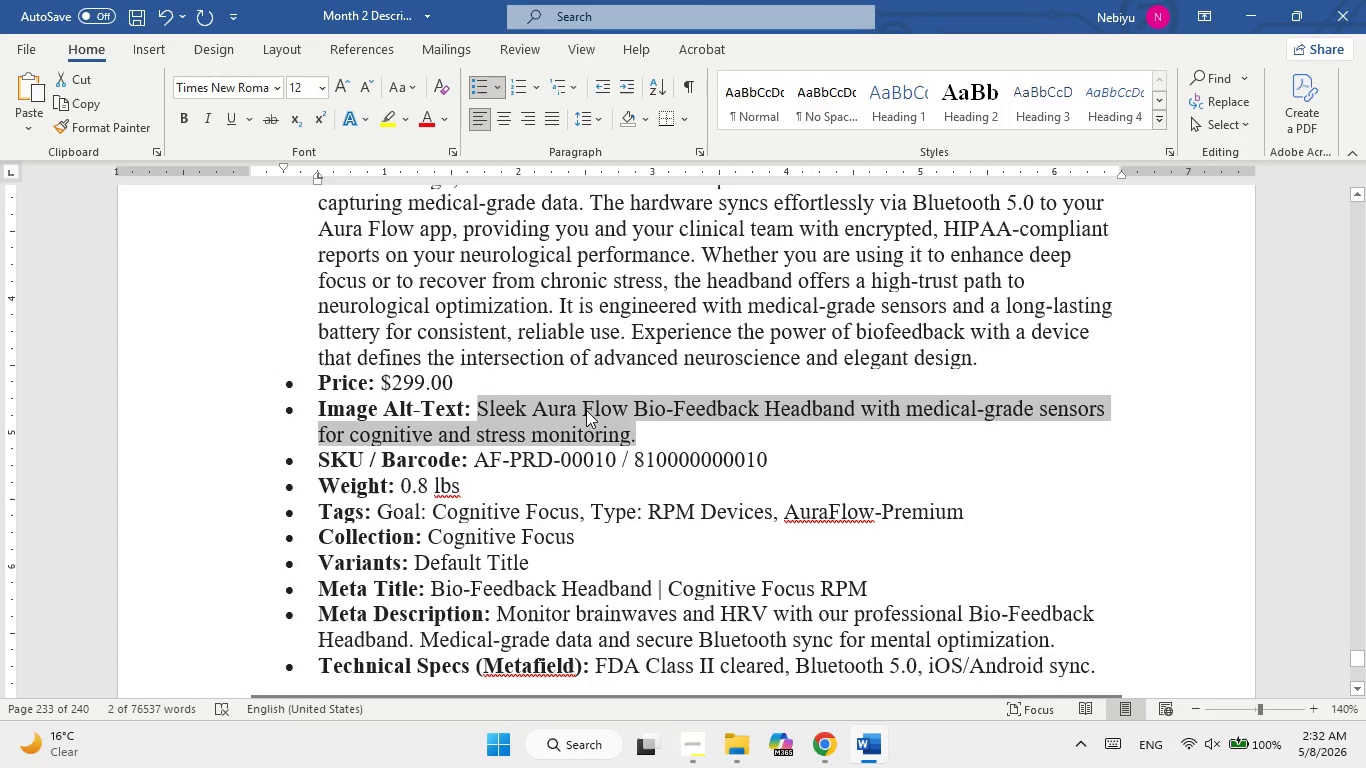 
right_click([586, 410])
 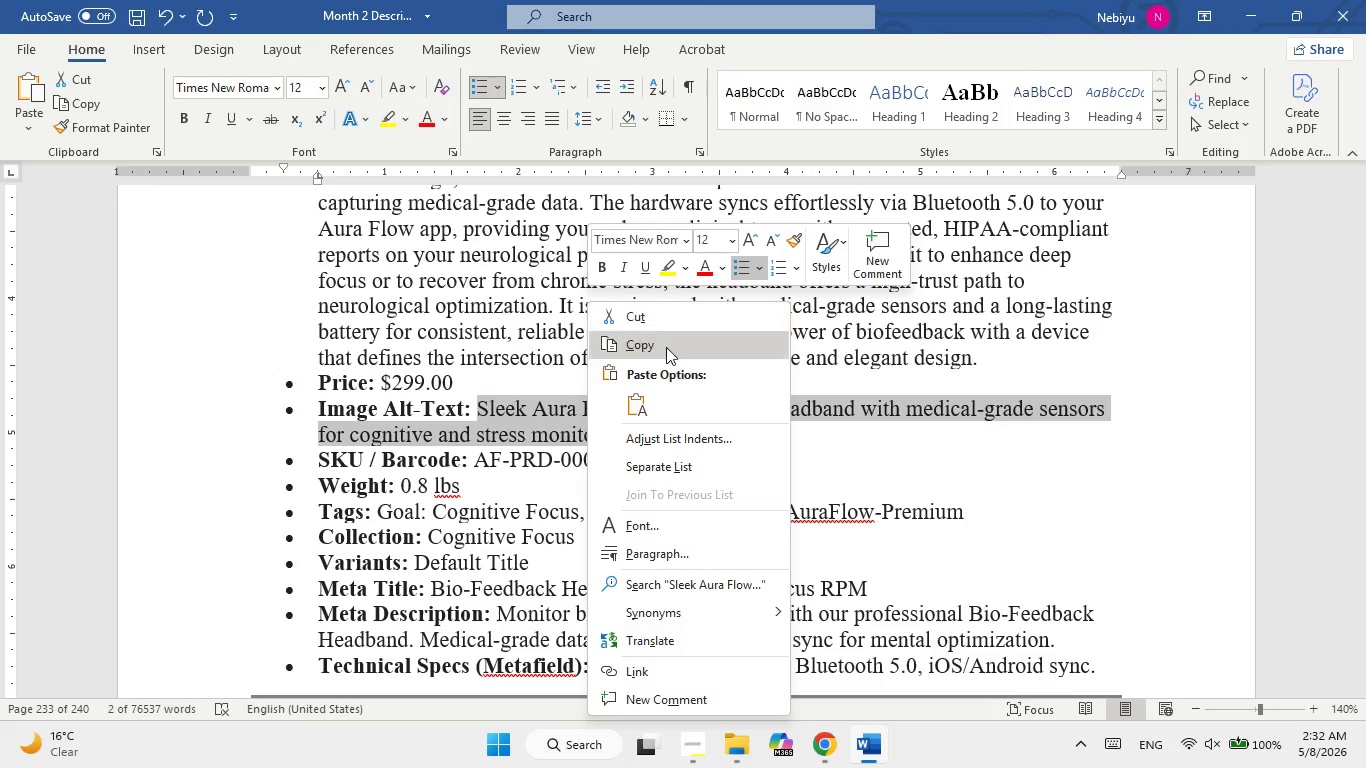 
left_click([666, 350])
 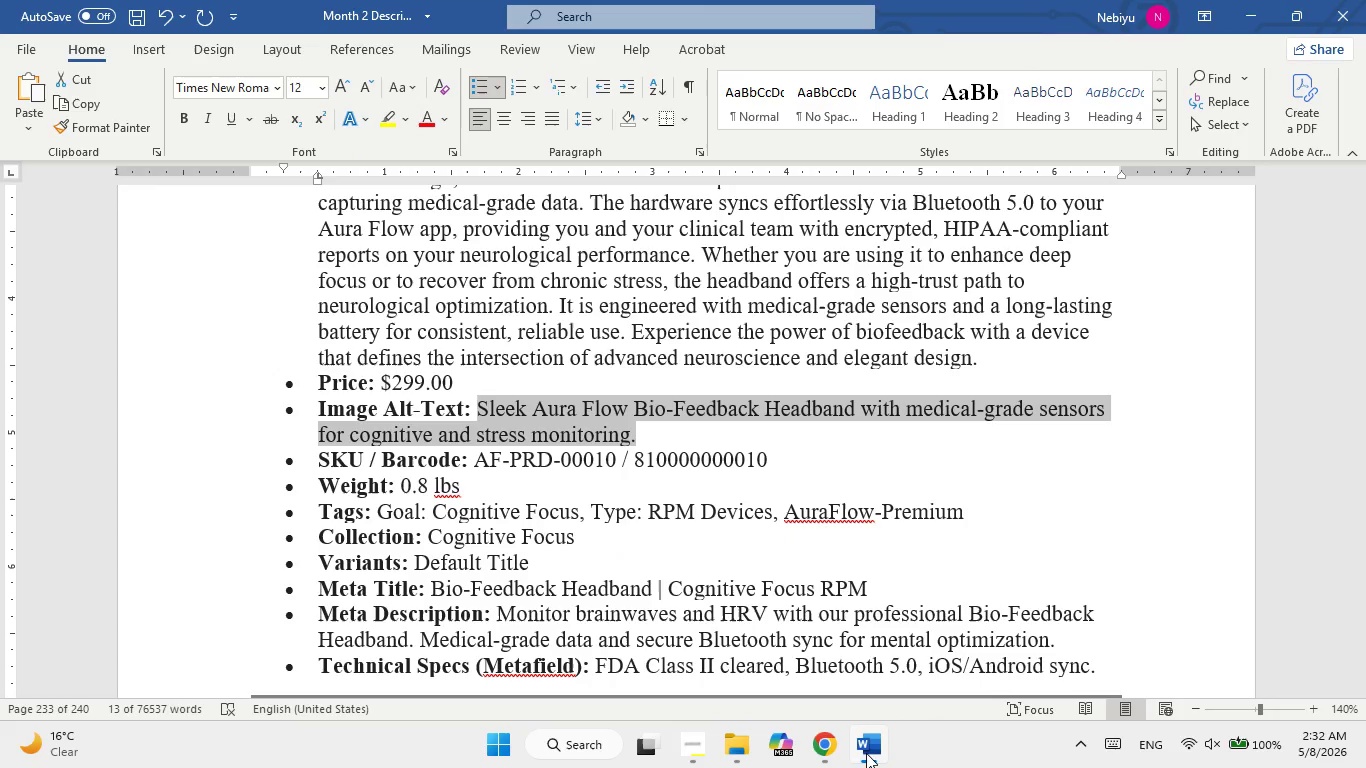 
left_click([859, 747])
 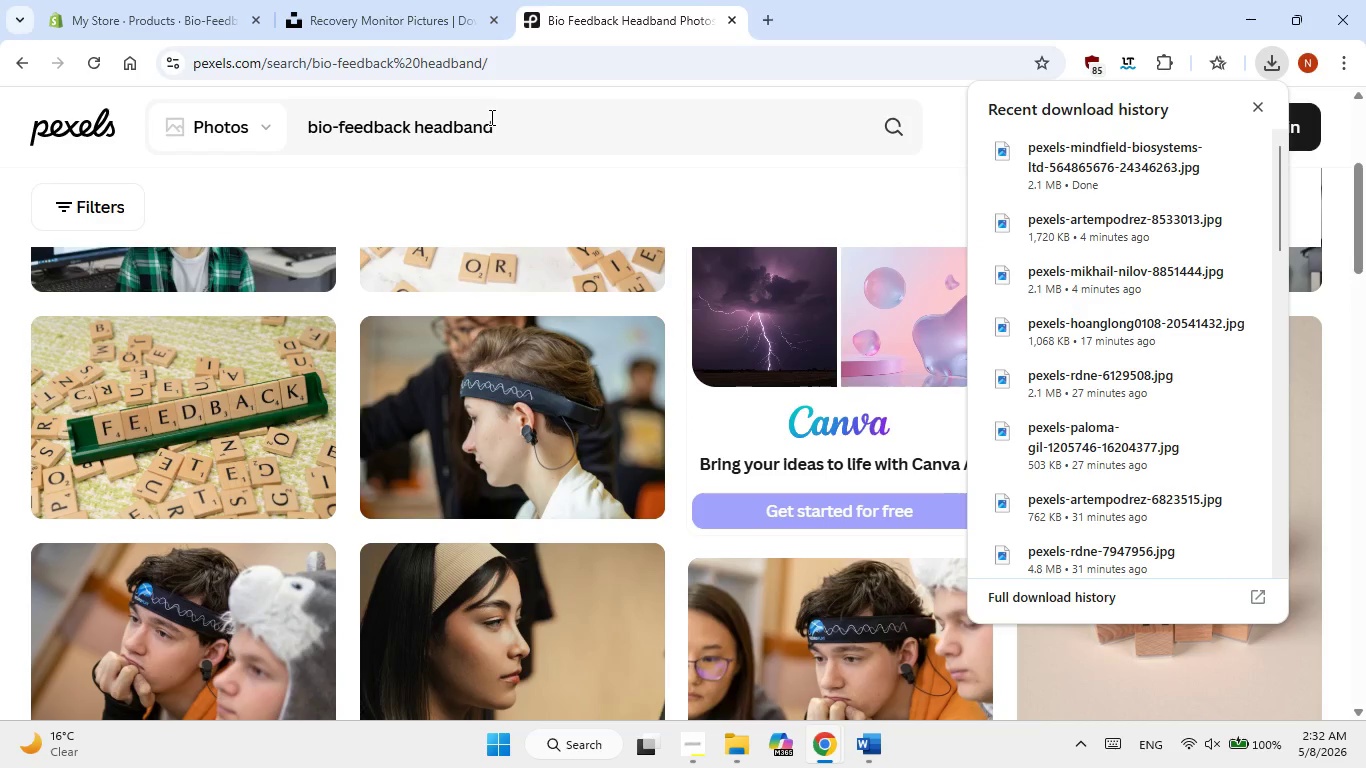 
double_click([491, 121])
 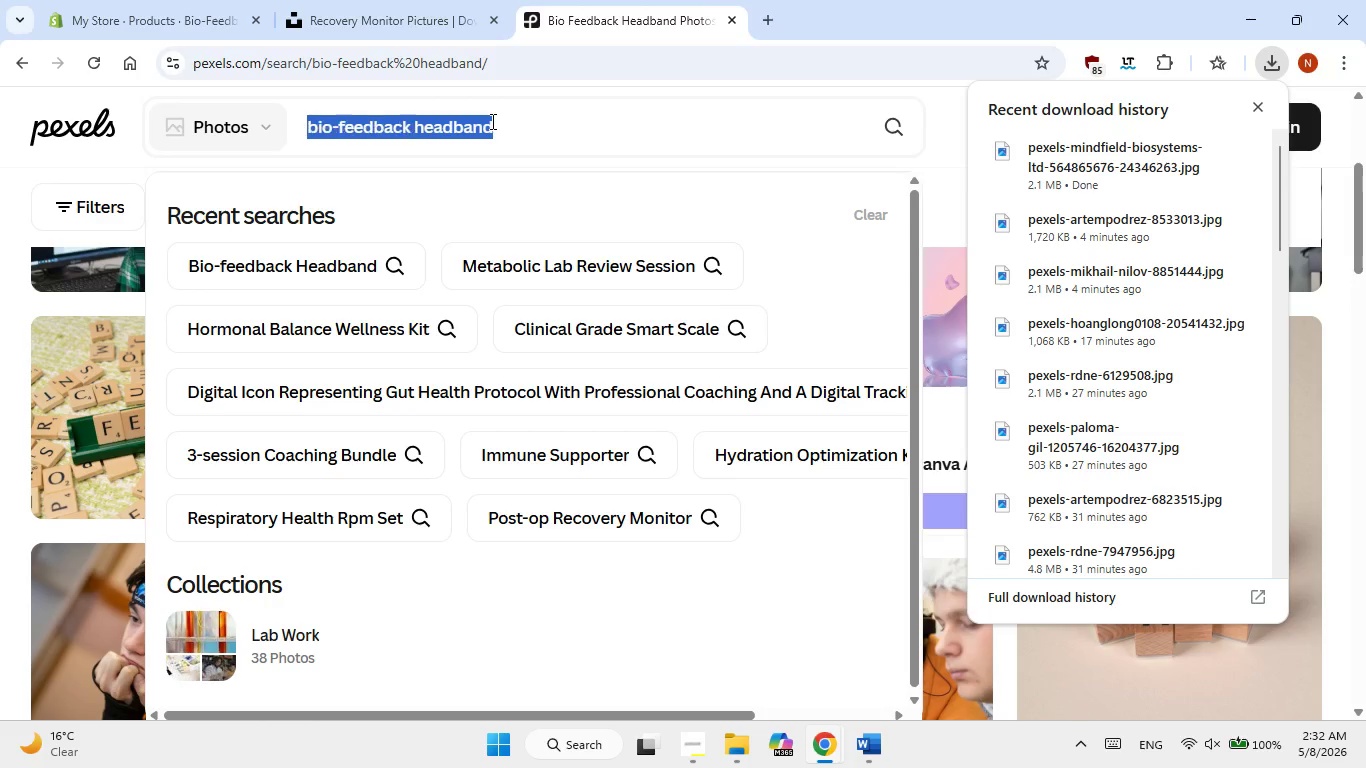 
triple_click([491, 121])
 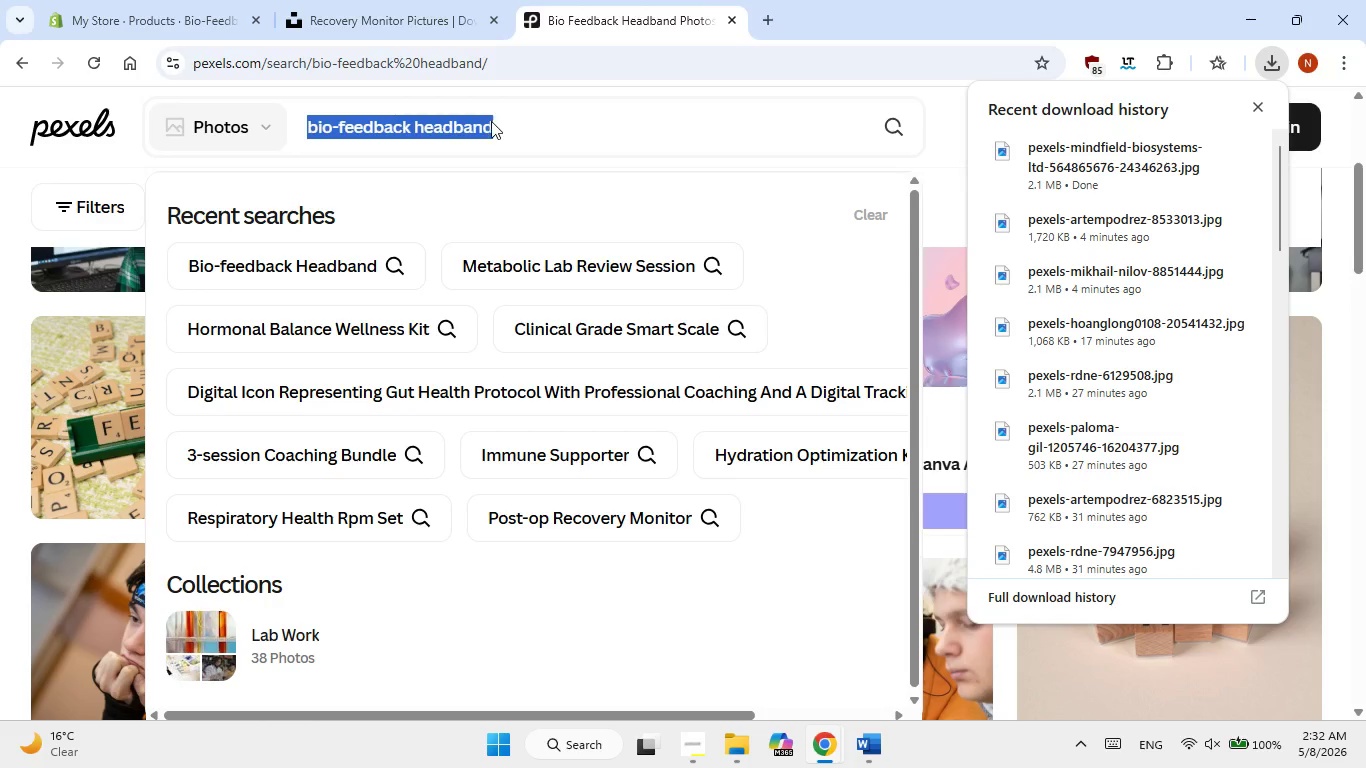 
right_click([491, 121])
 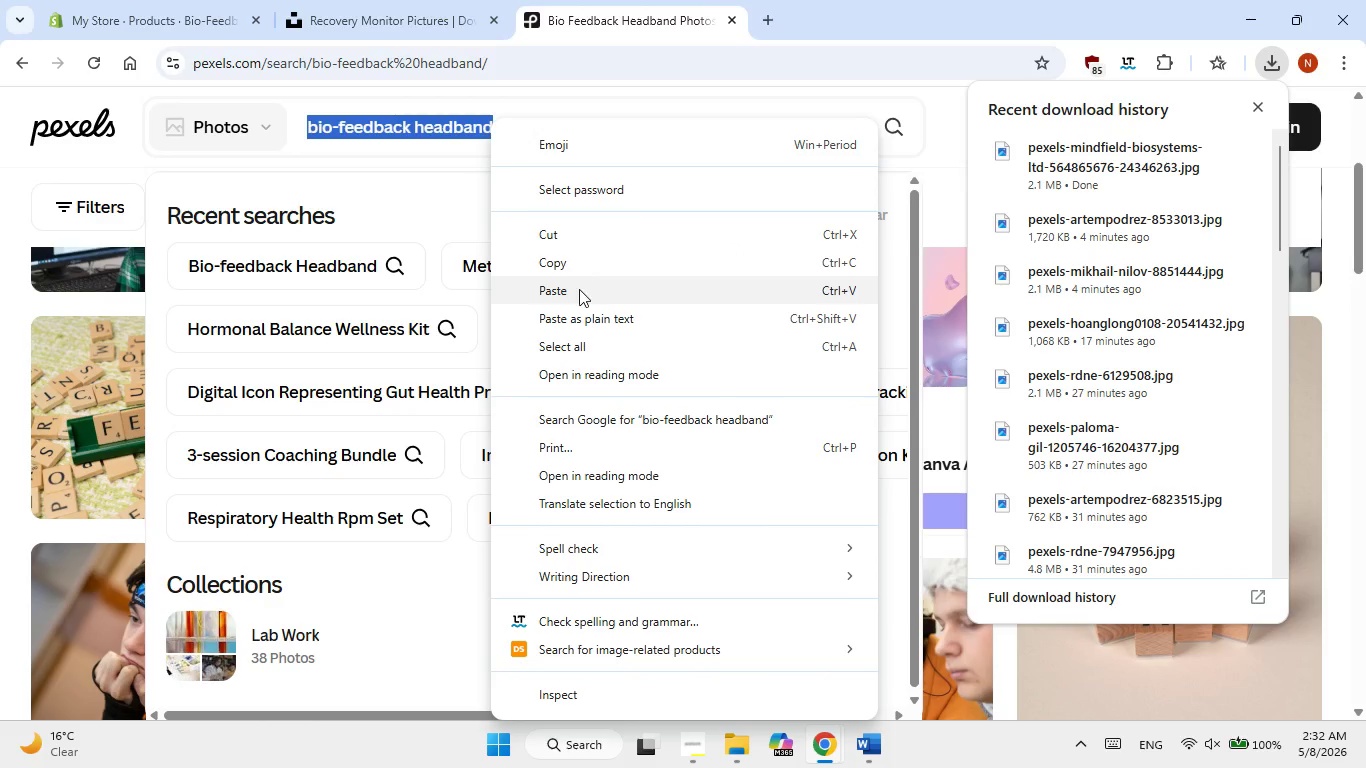 
left_click([578, 290])
 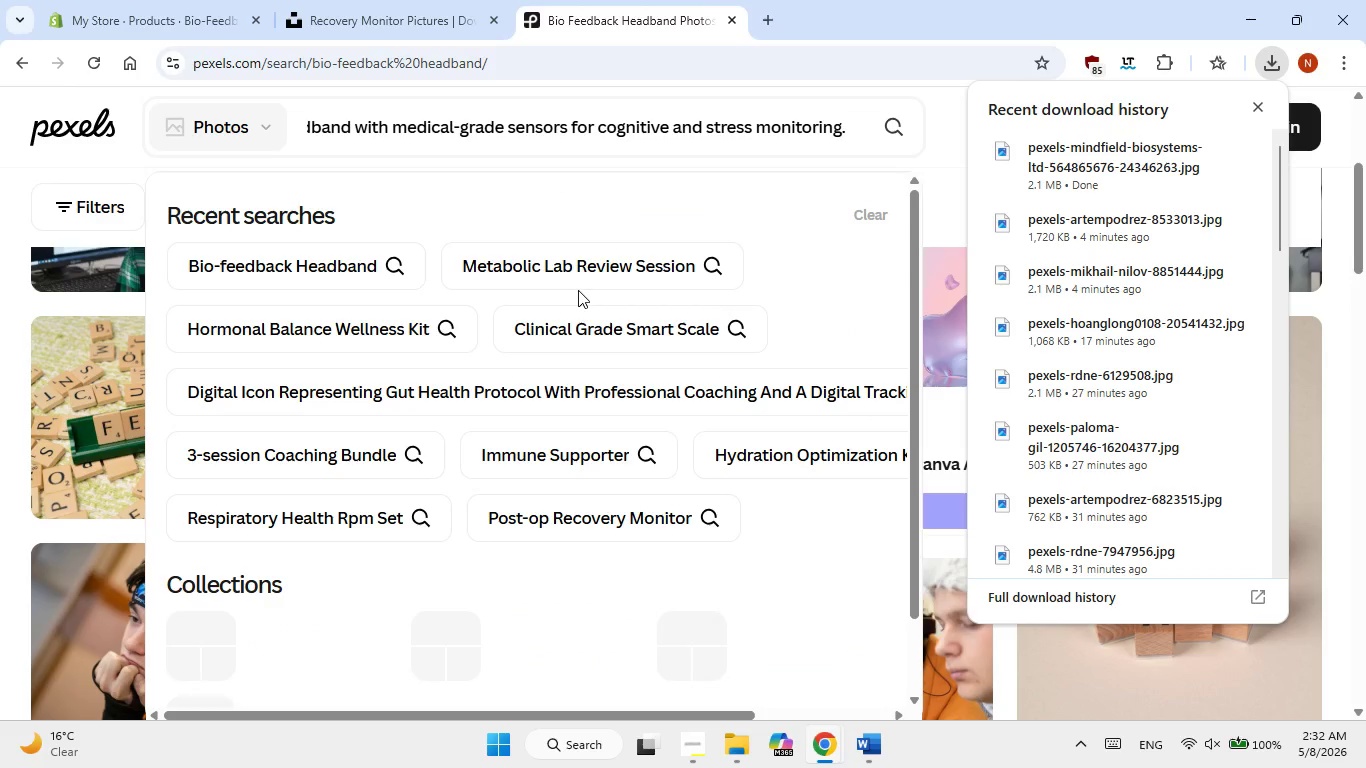 
key(NumpadEnter)
 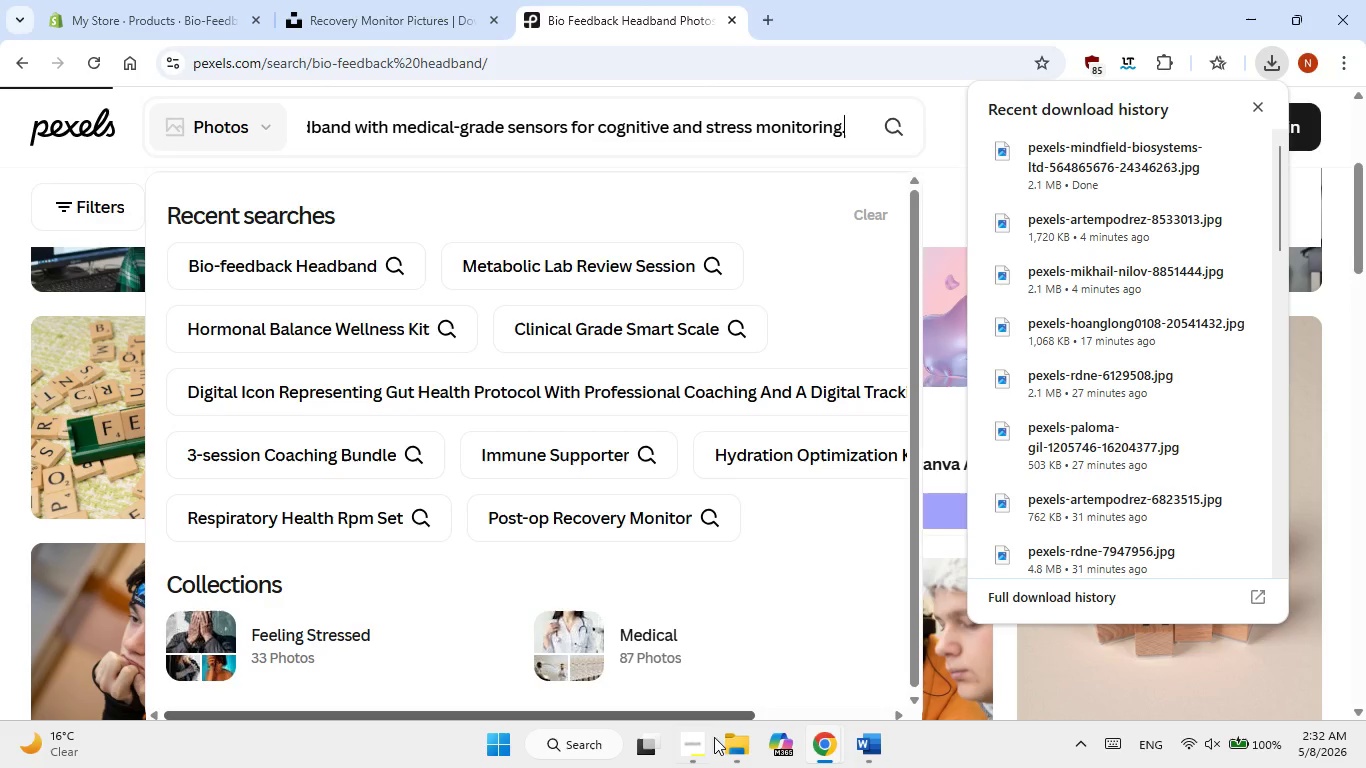 
left_click([708, 762])